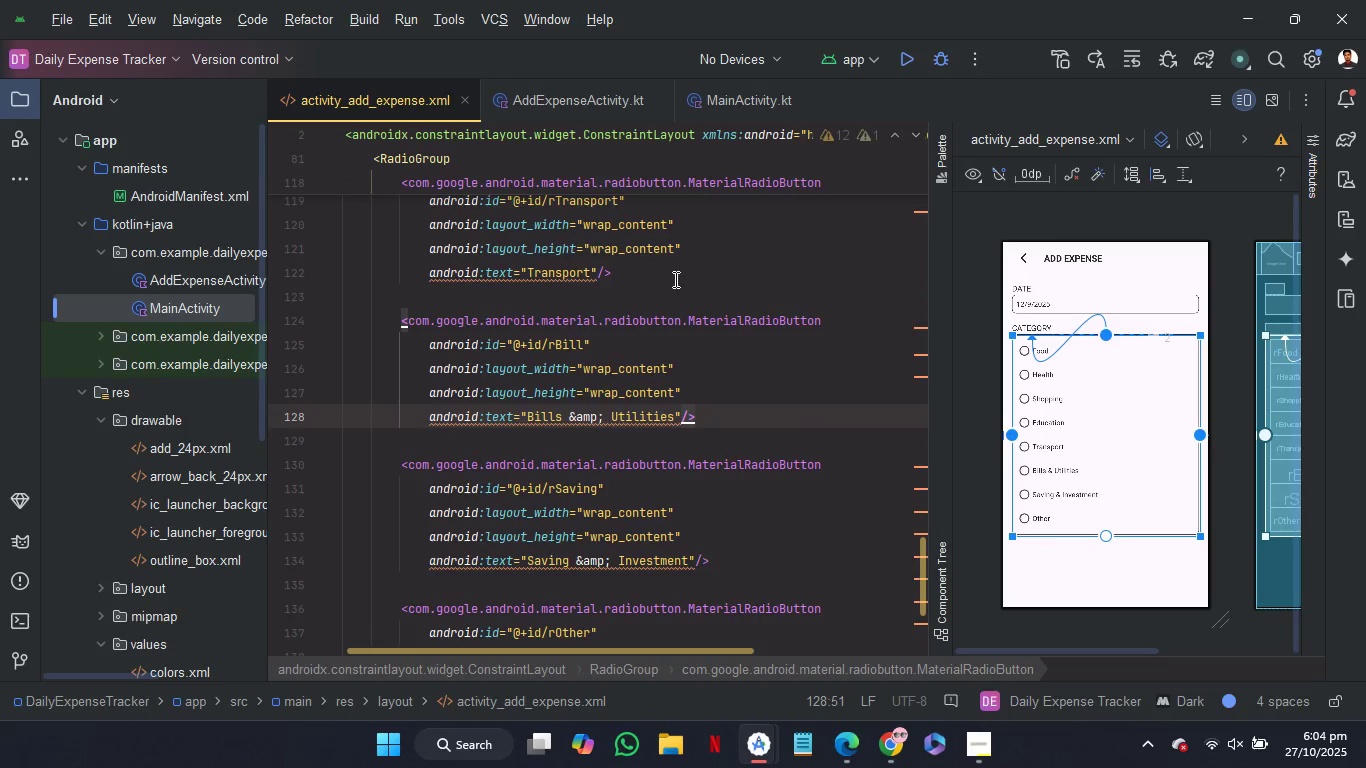 
left_click([674, 279])
 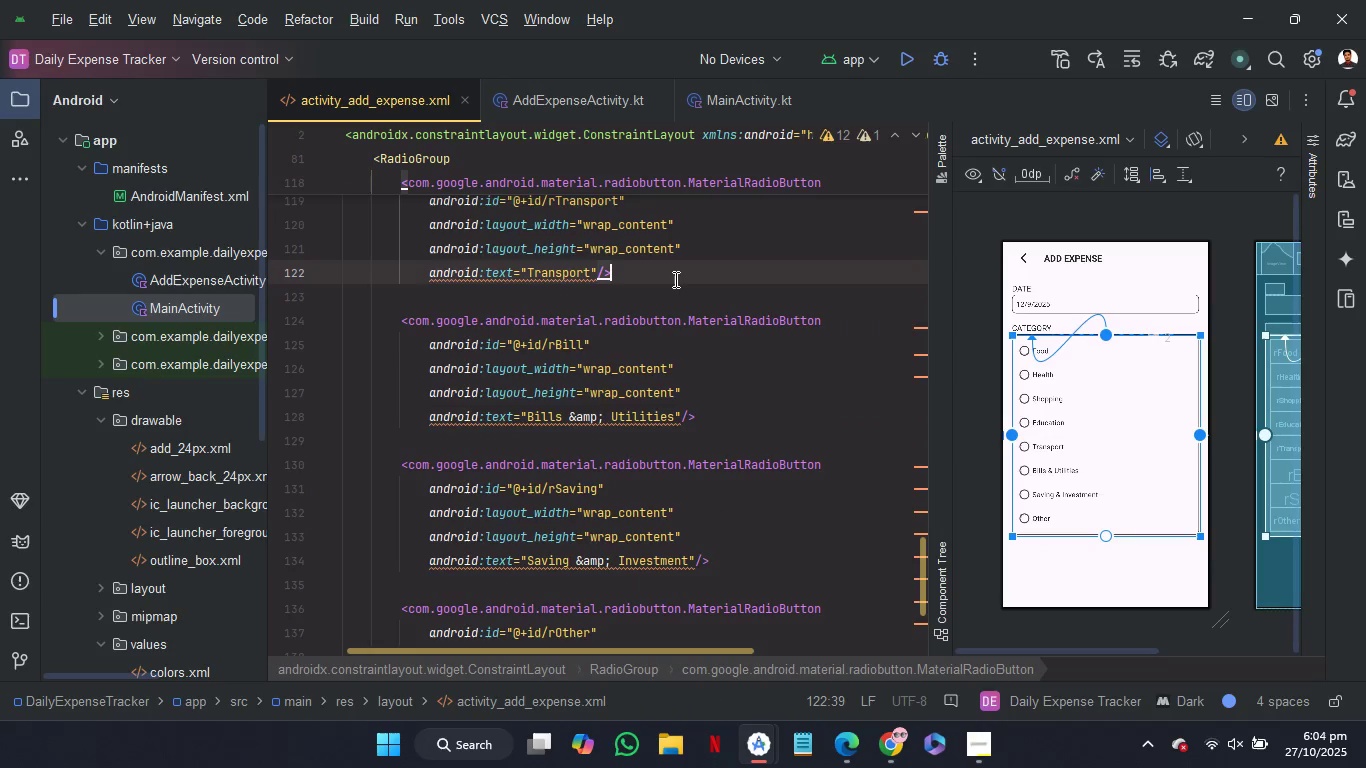 
key(Control+V)
 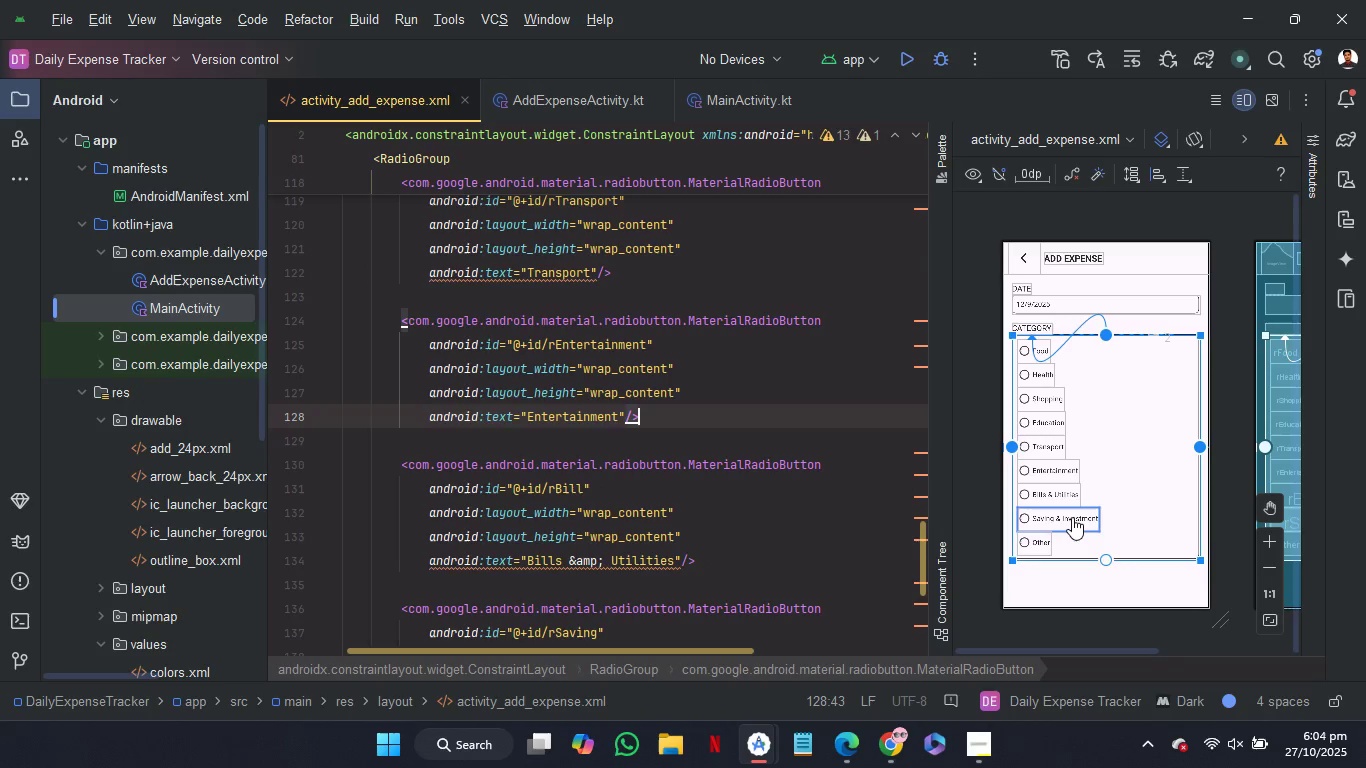 
wait(8.01)
 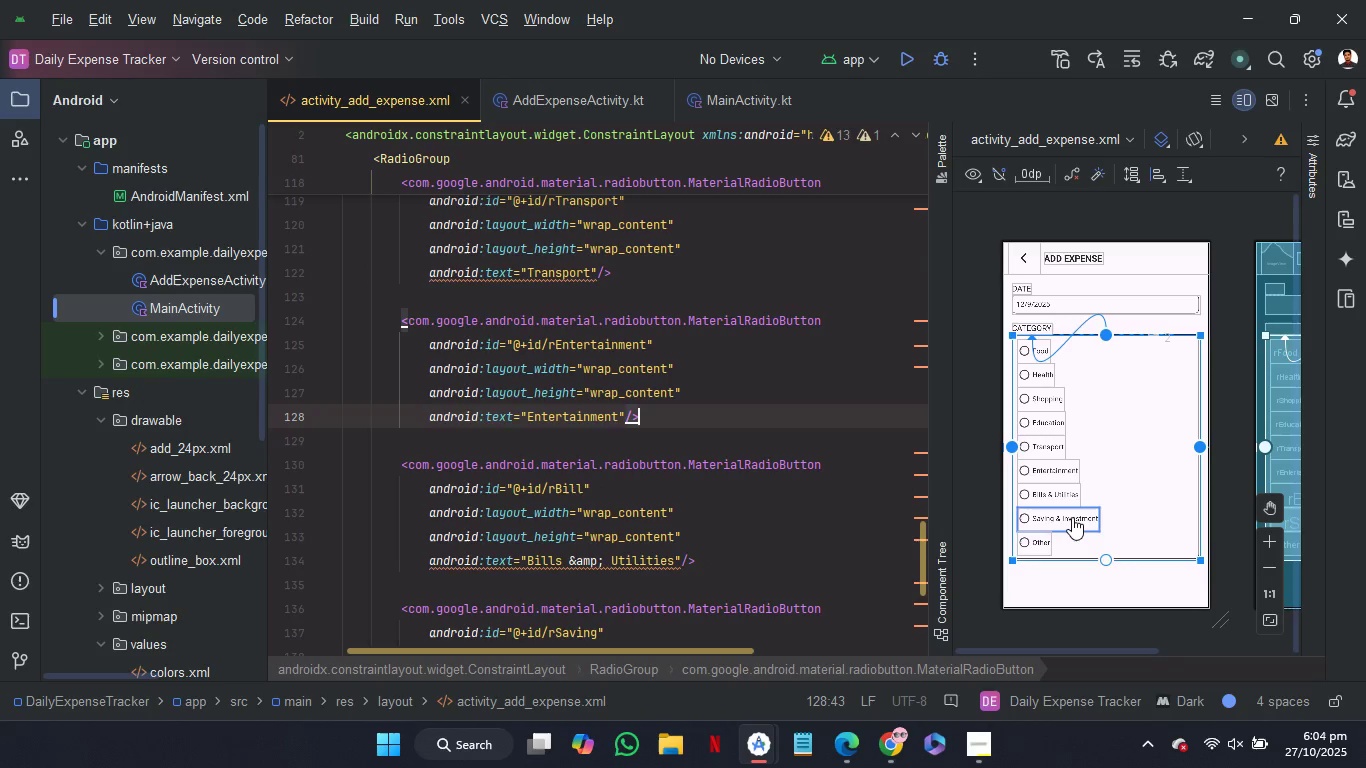 
left_click([1115, 392])
 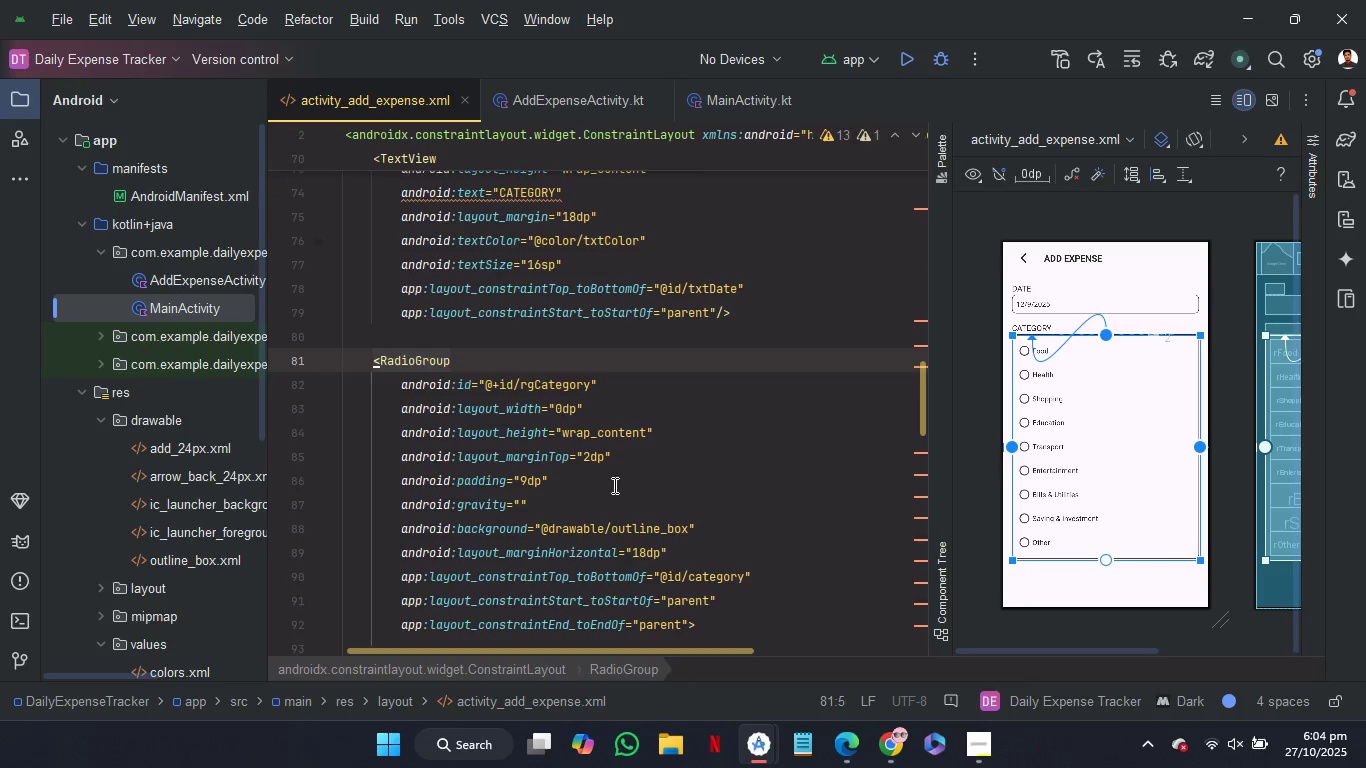 
left_click([613, 485])
 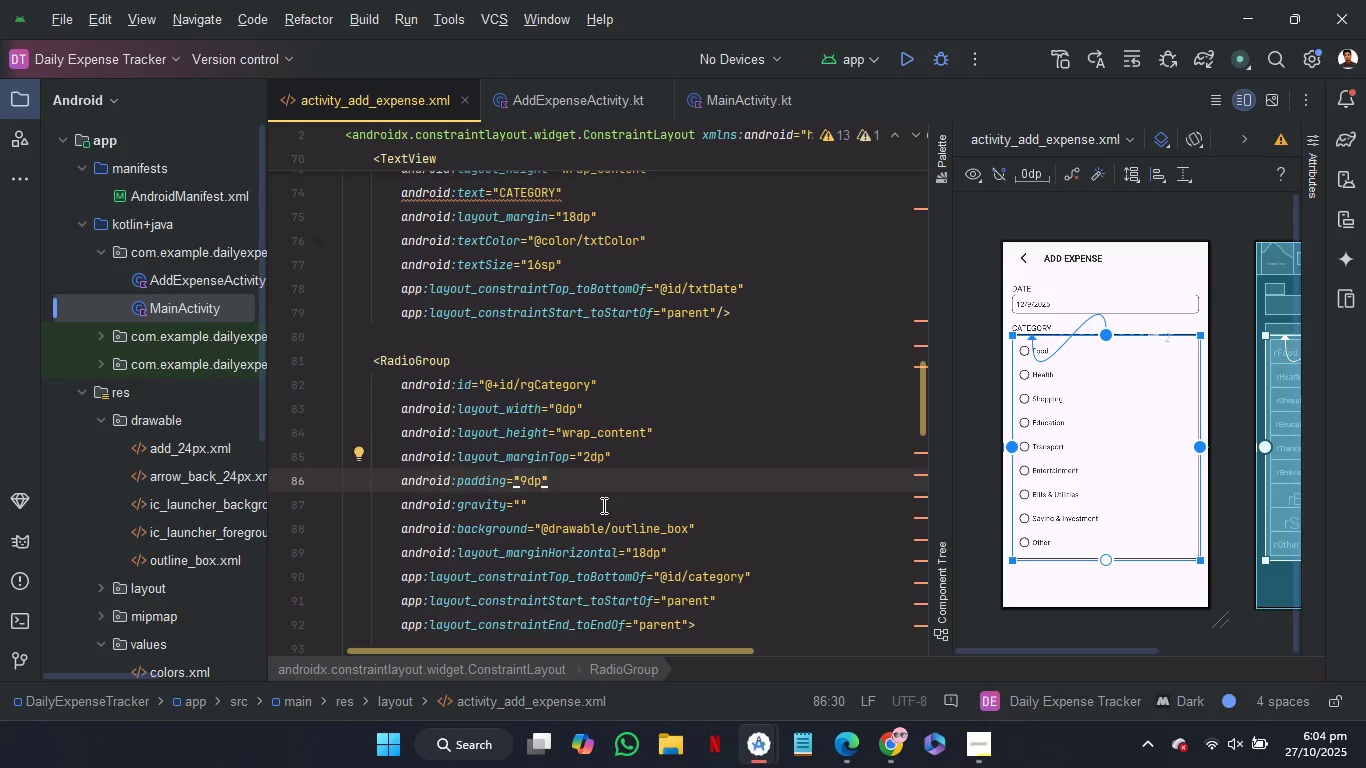 
left_click_drag(start_coordinate=[603, 506], to_coordinate=[644, 464])
 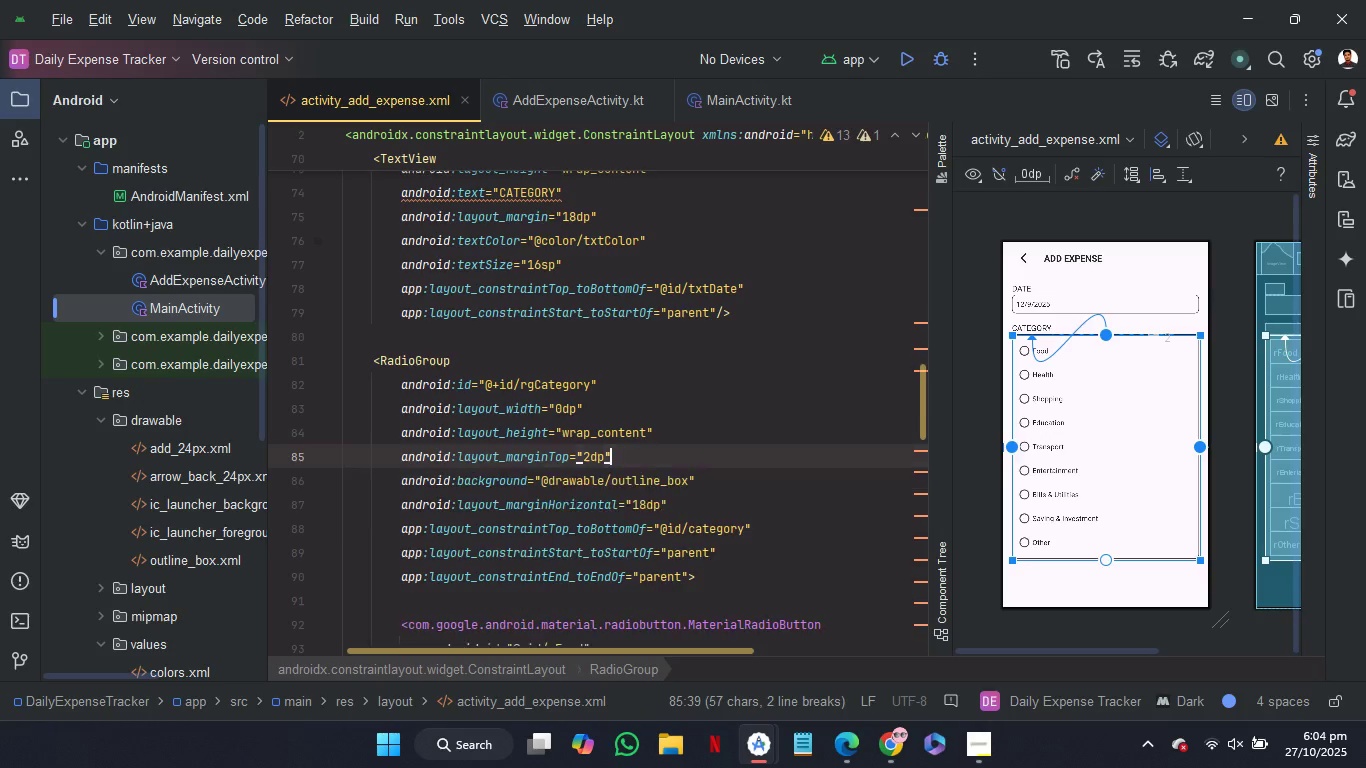 
key(Backspace)
 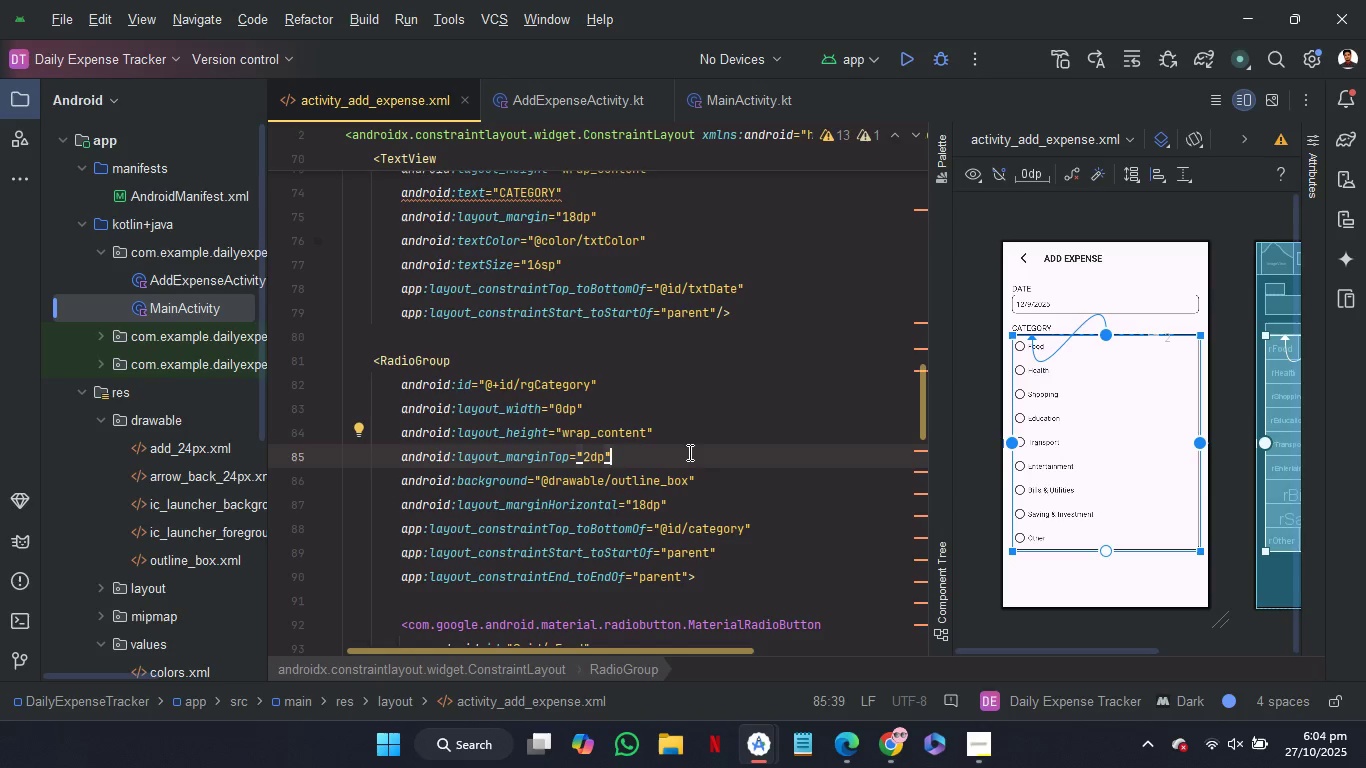 
wait(5.51)
 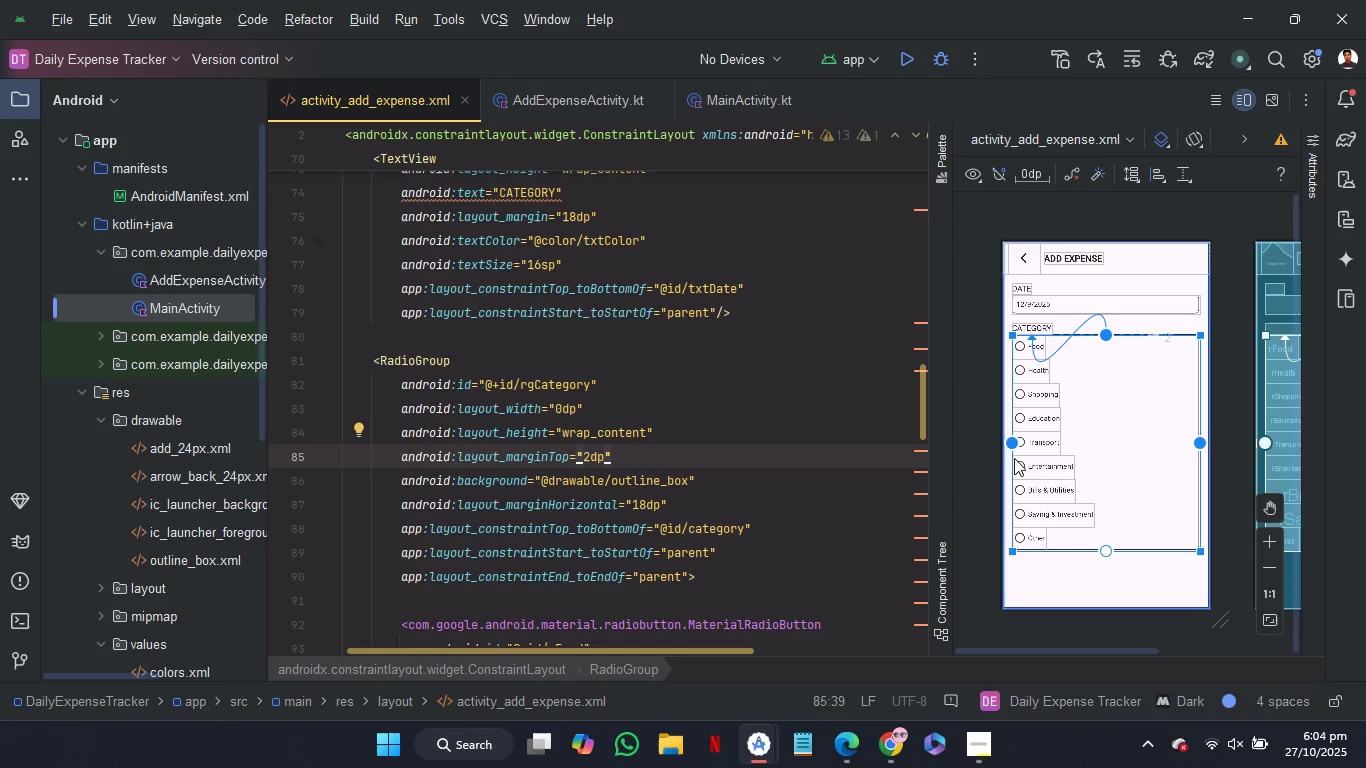 
key(Enter)
 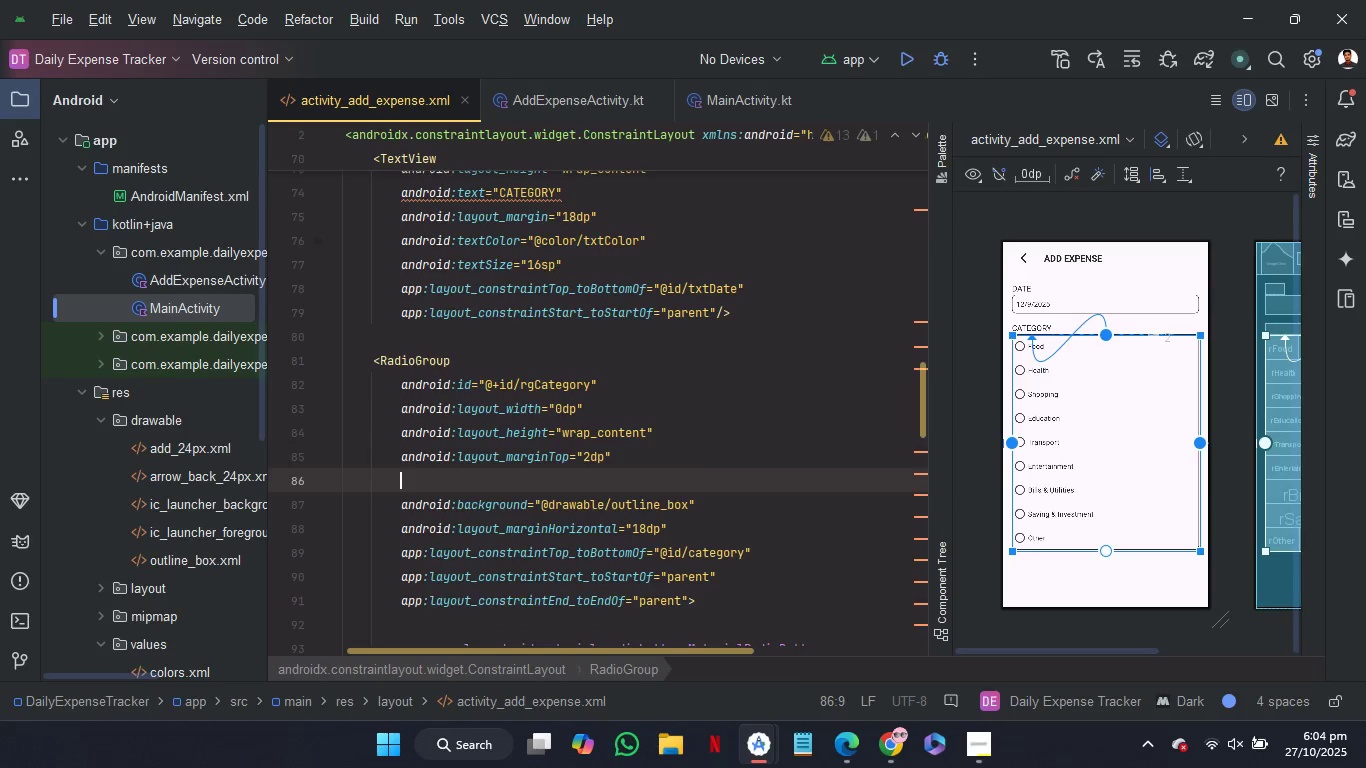 
type(pa)
 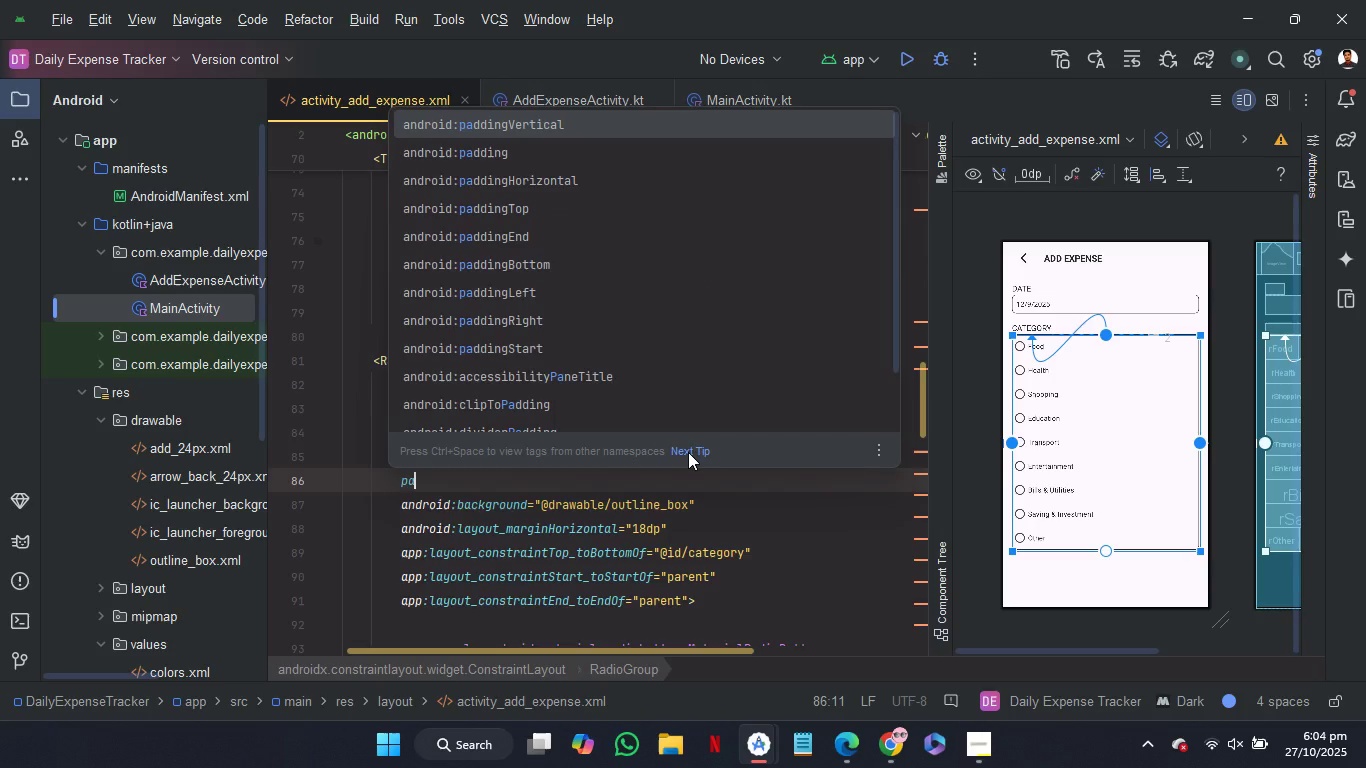 
key(Control+Z)
 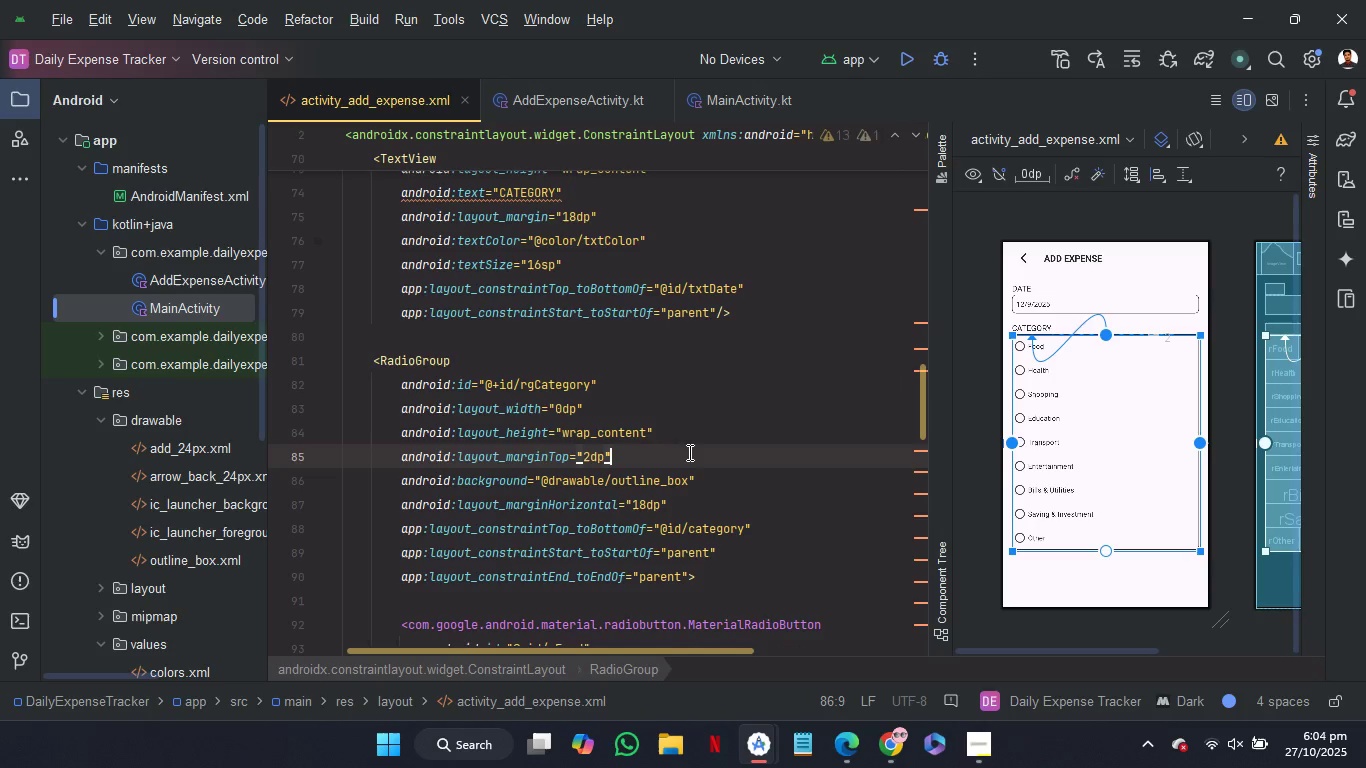 
key(Control+Z)
 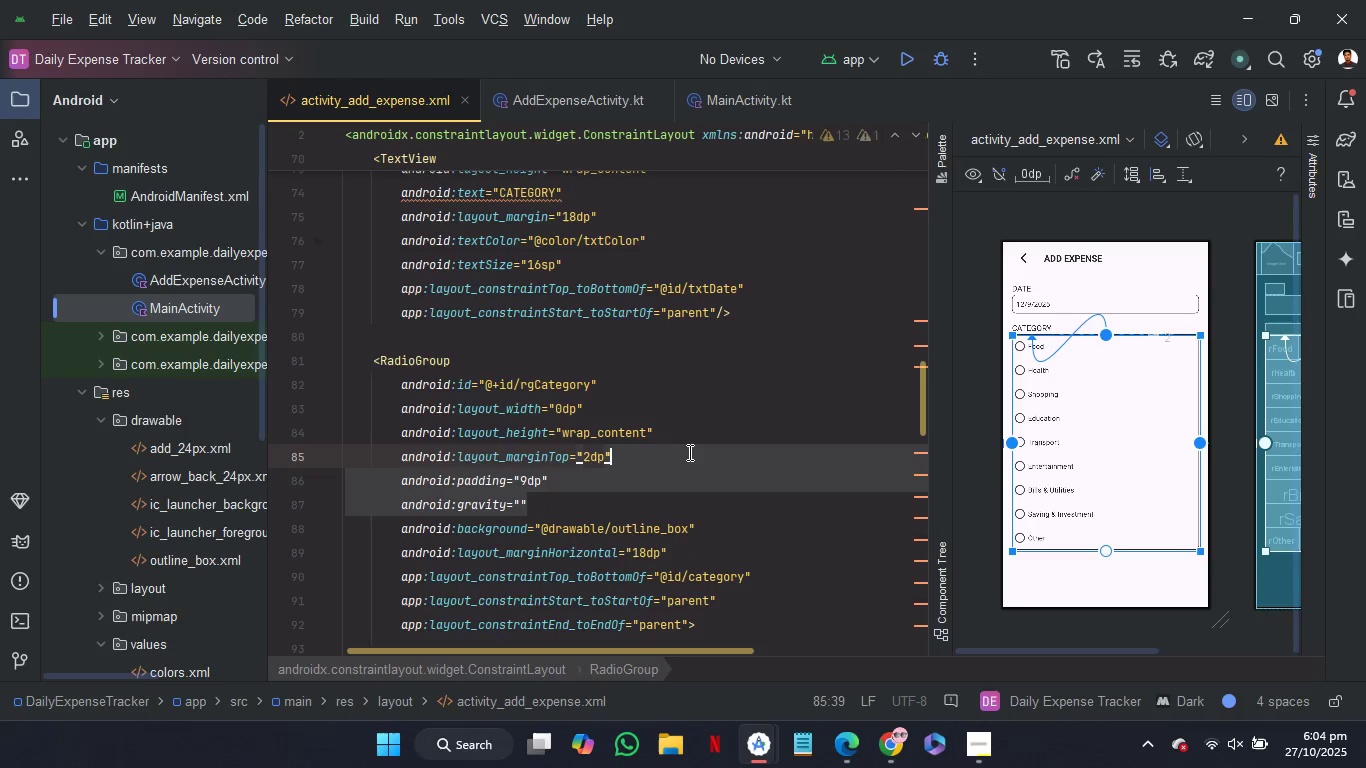 
key(Control+Z)
 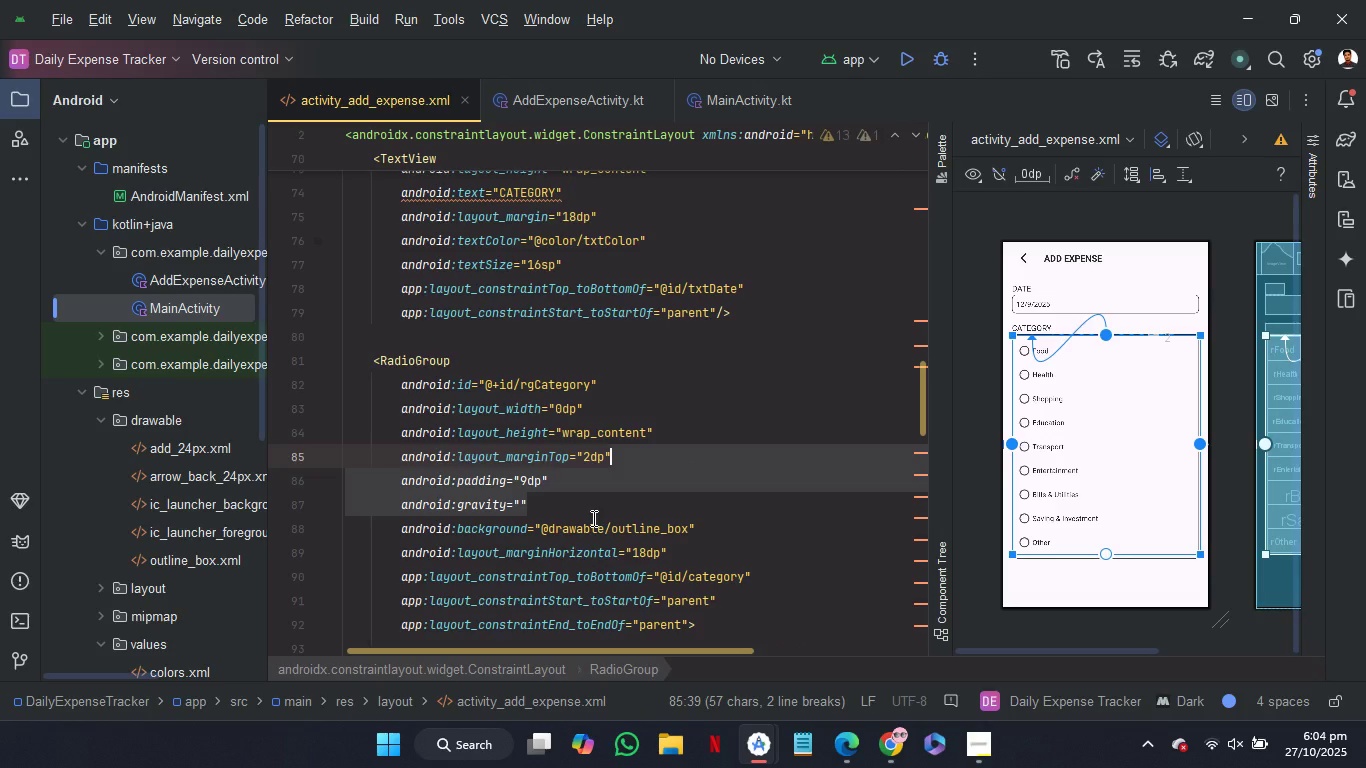 
left_click_drag(start_coordinate=[579, 509], to_coordinate=[602, 476])
 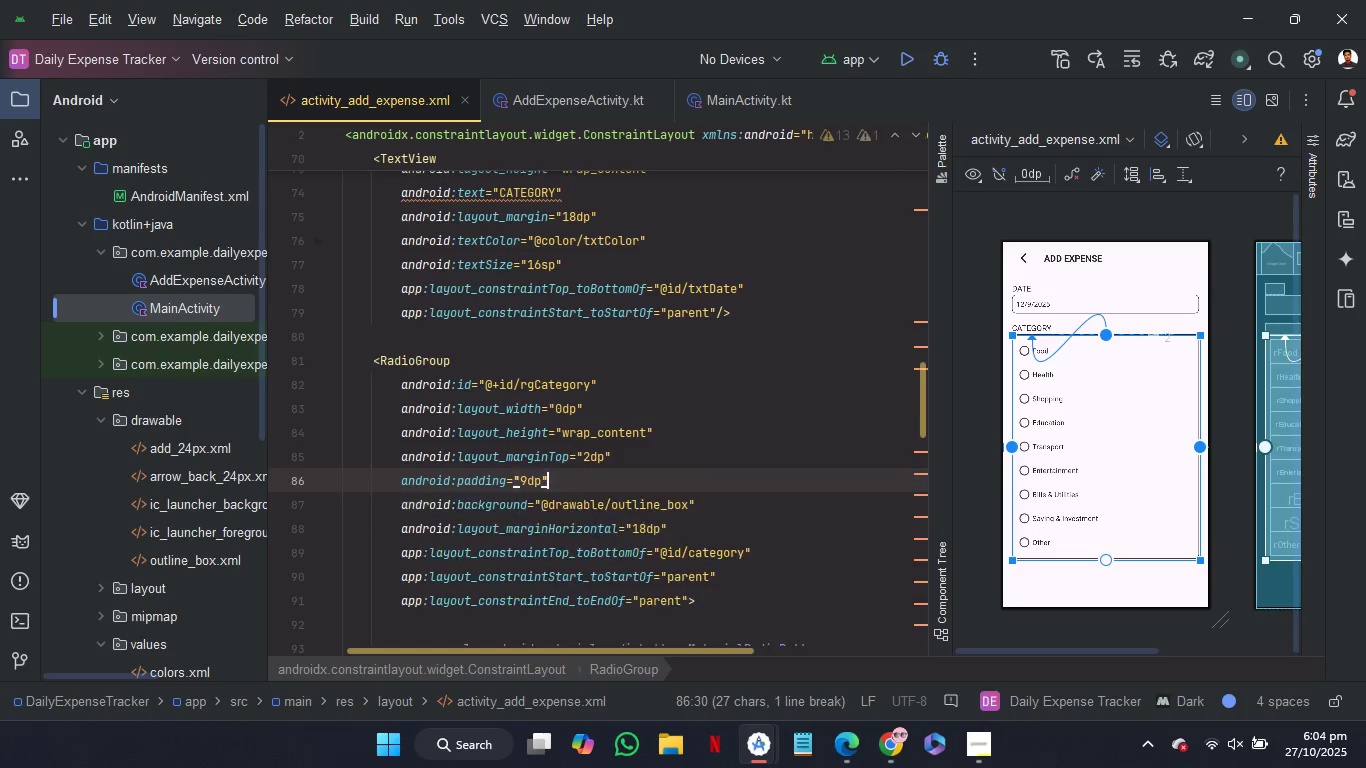 
key(Backspace)
 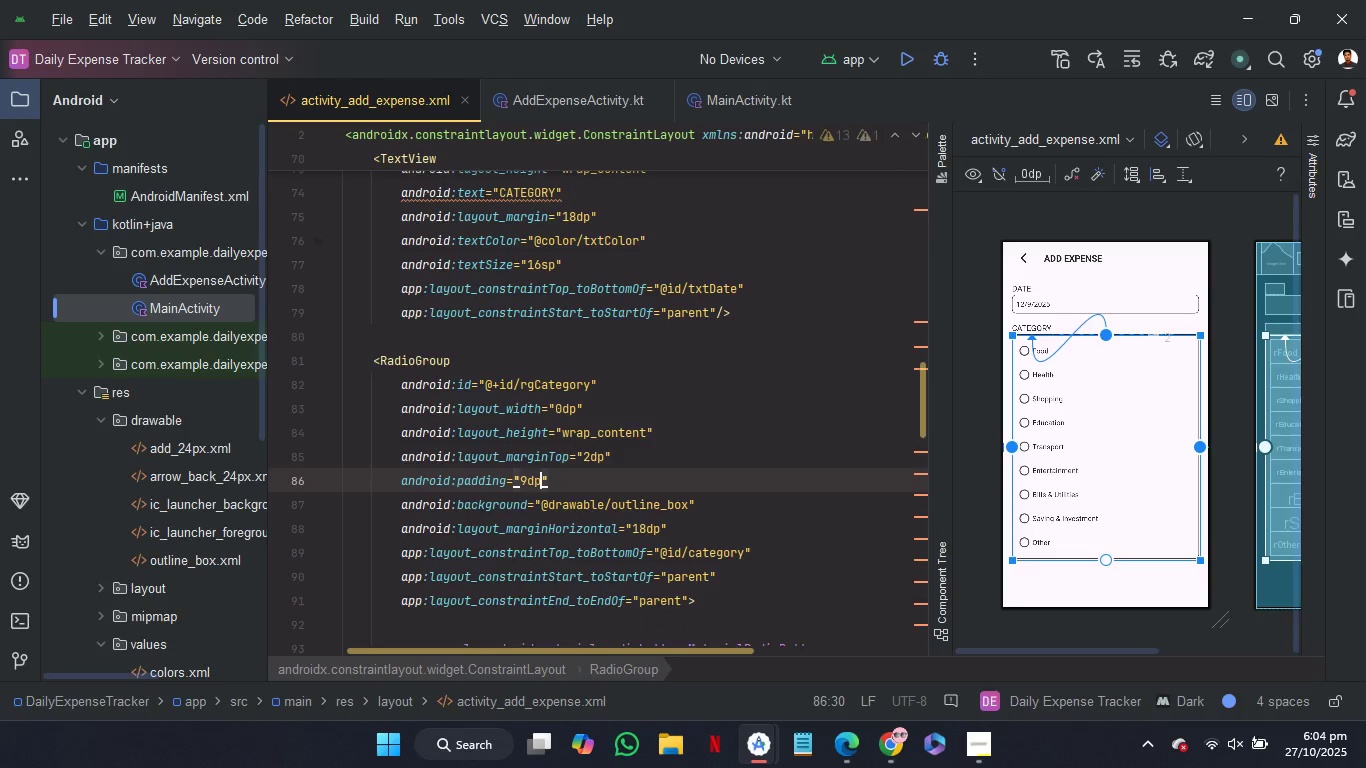 
key(ArrowLeft)
 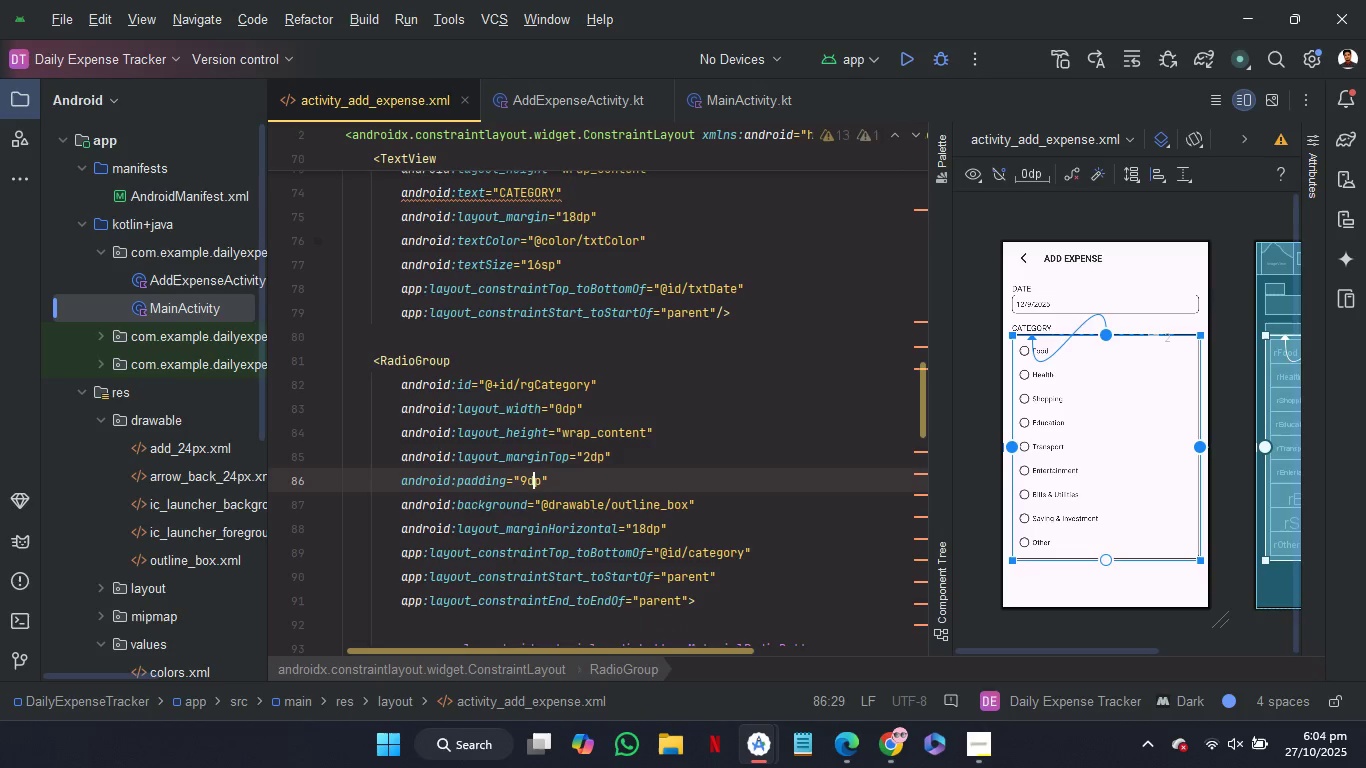 
key(ArrowLeft)
 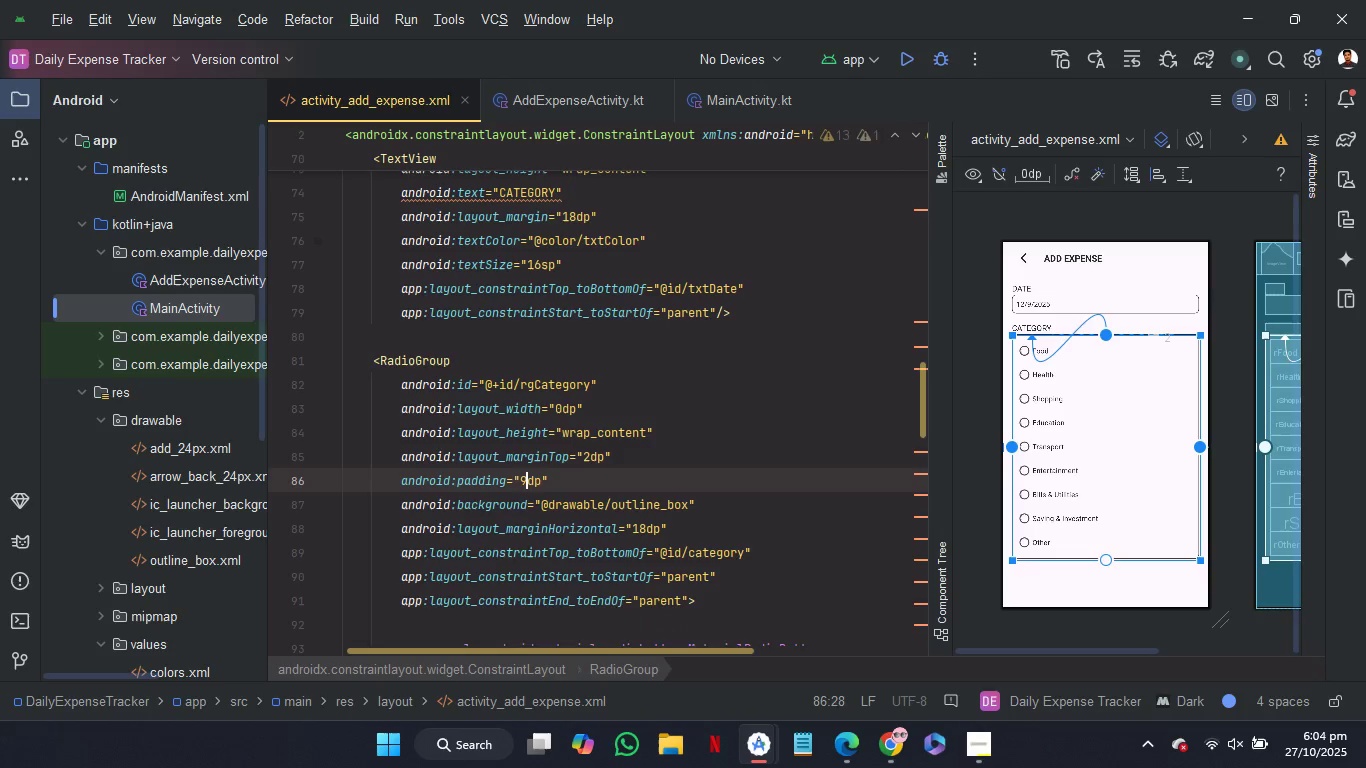 
key(ArrowLeft)
 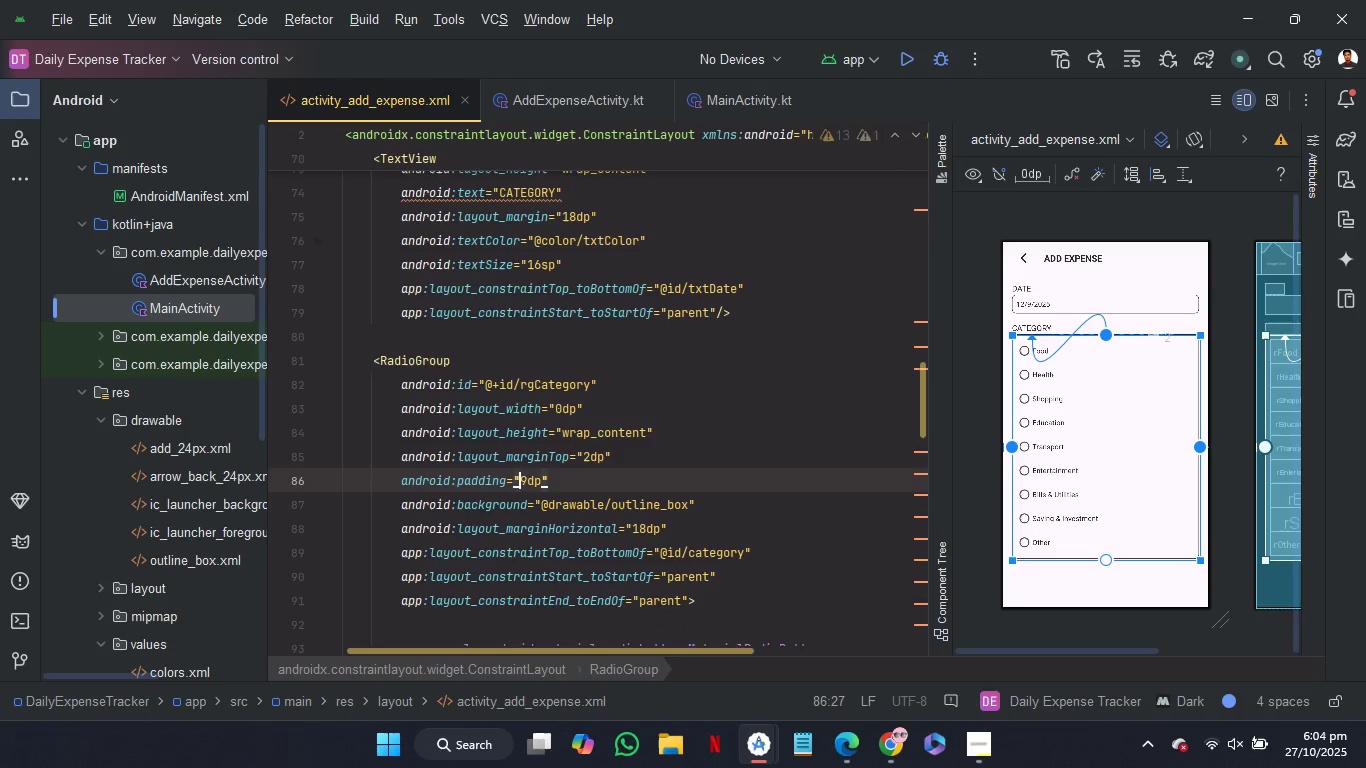 
key(ArrowLeft)
 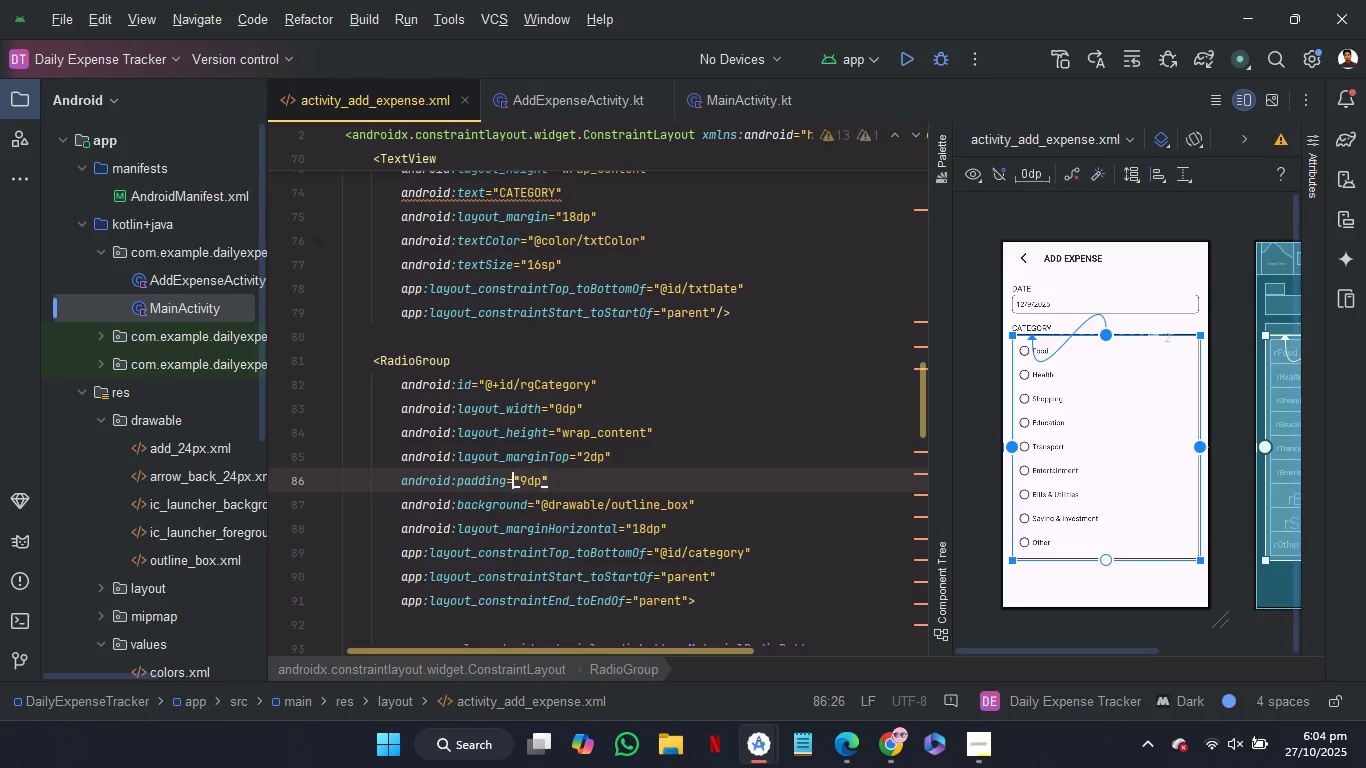 
key(ArrowLeft)
 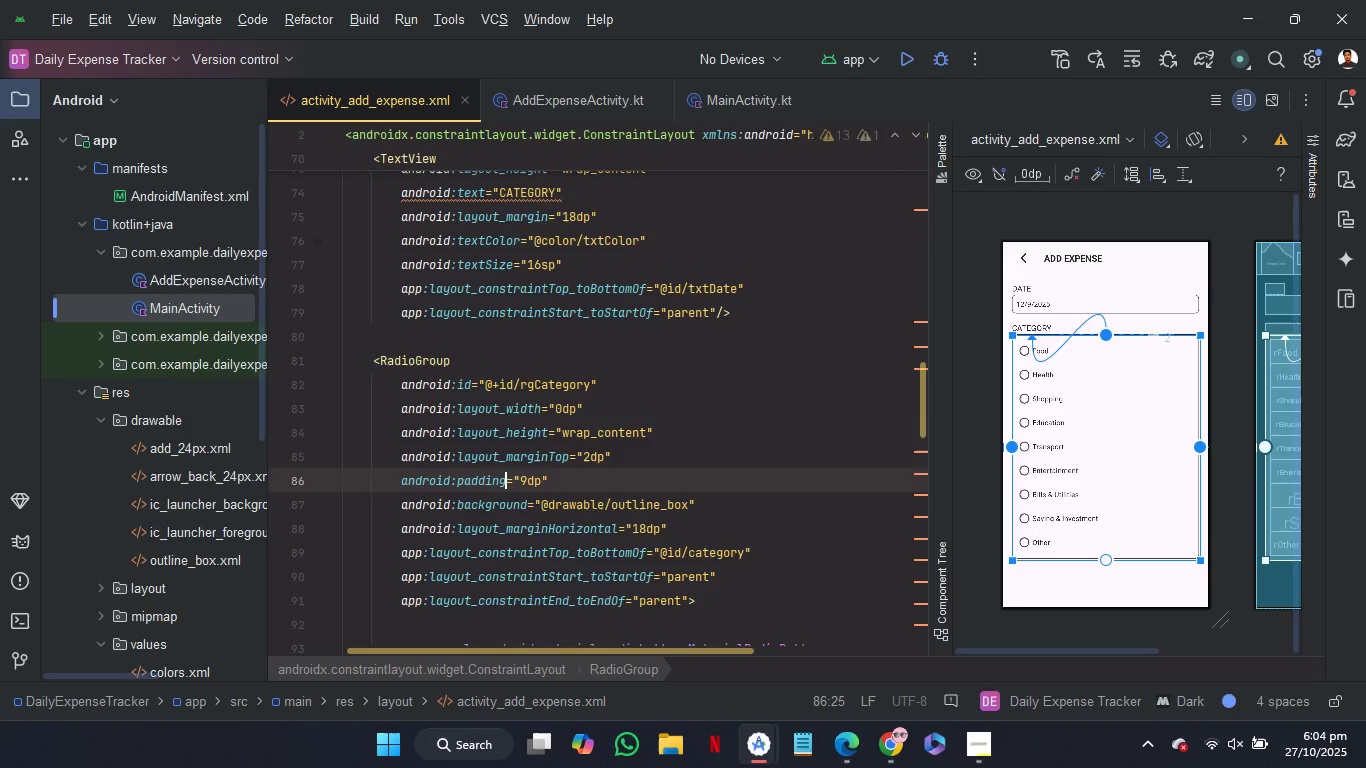 
key(ArrowLeft)
 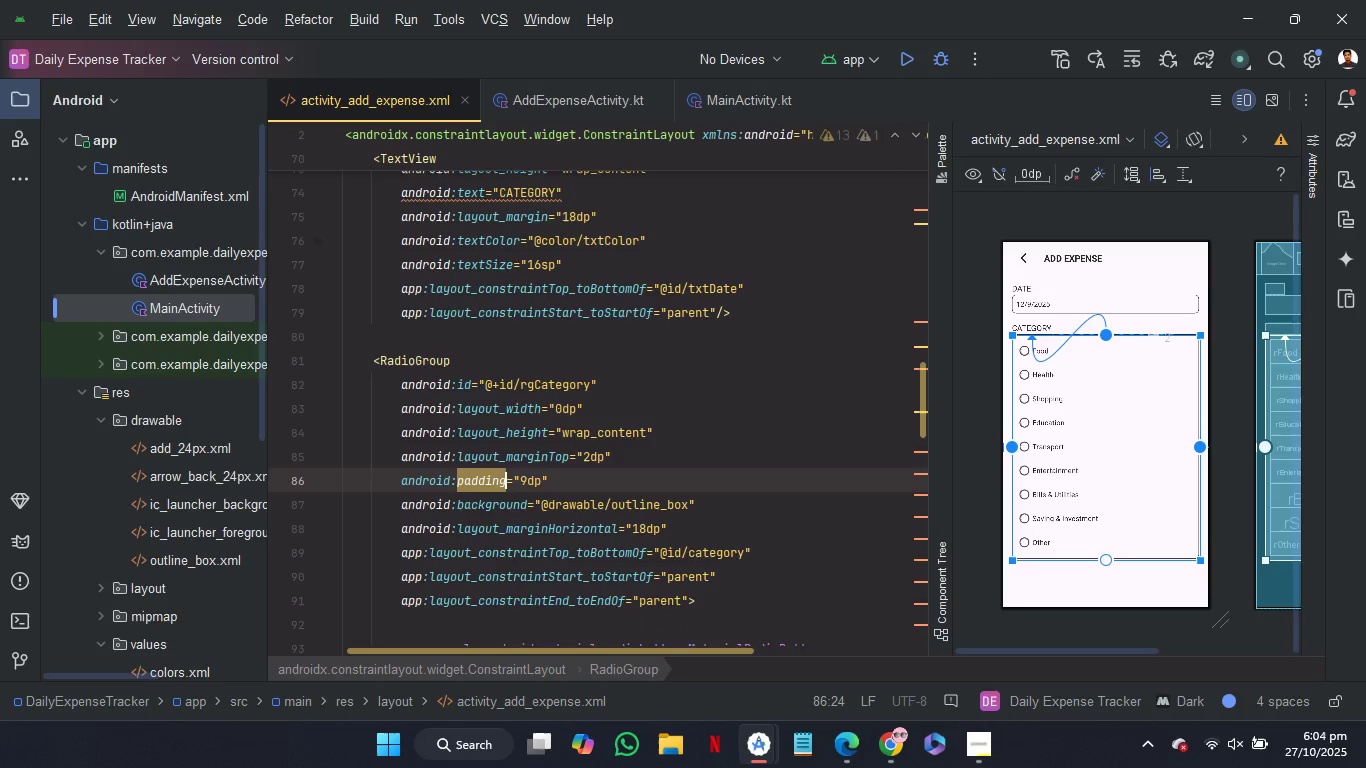 
type(Start)
 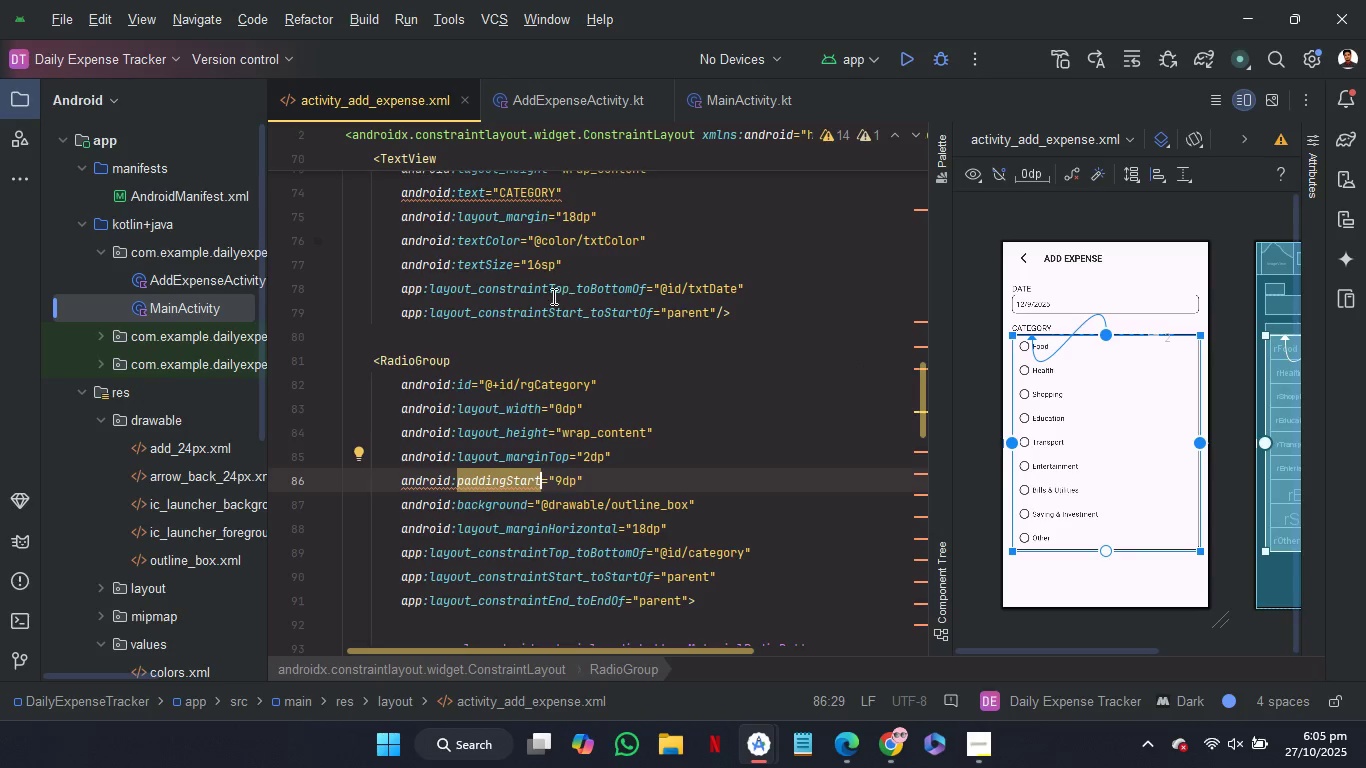 
left_click([501, 332])
 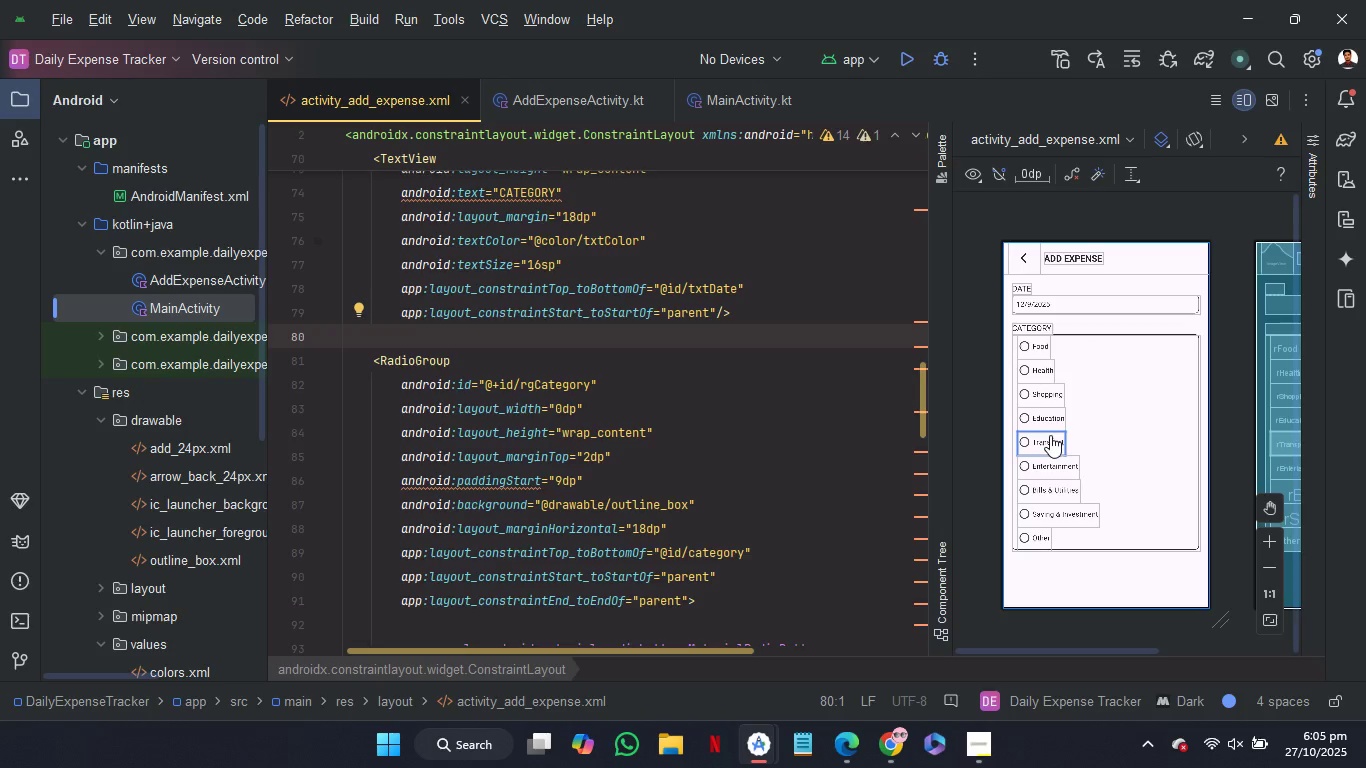 
wait(25.08)
 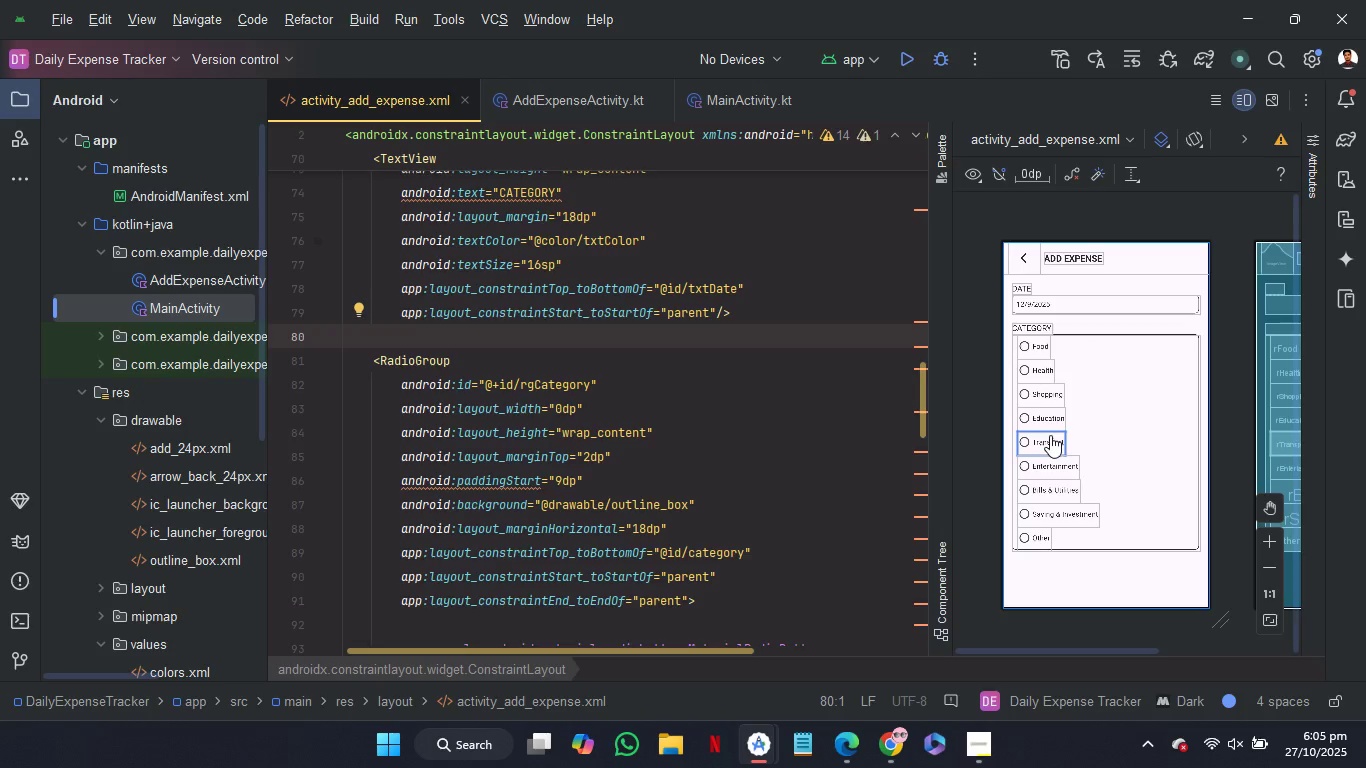 
scroll: coordinate [739, 542], scroll_direction: down, amount: 42.0
 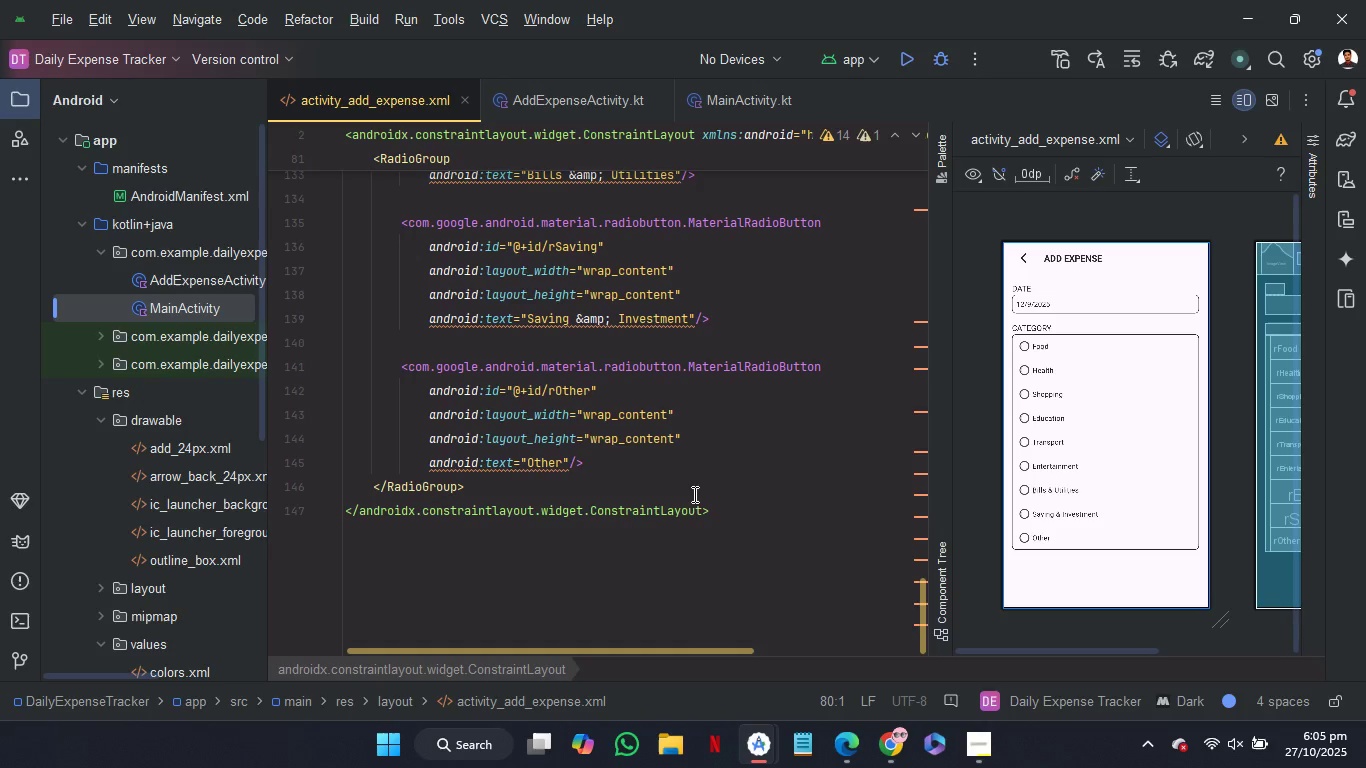 
left_click([693, 488])
 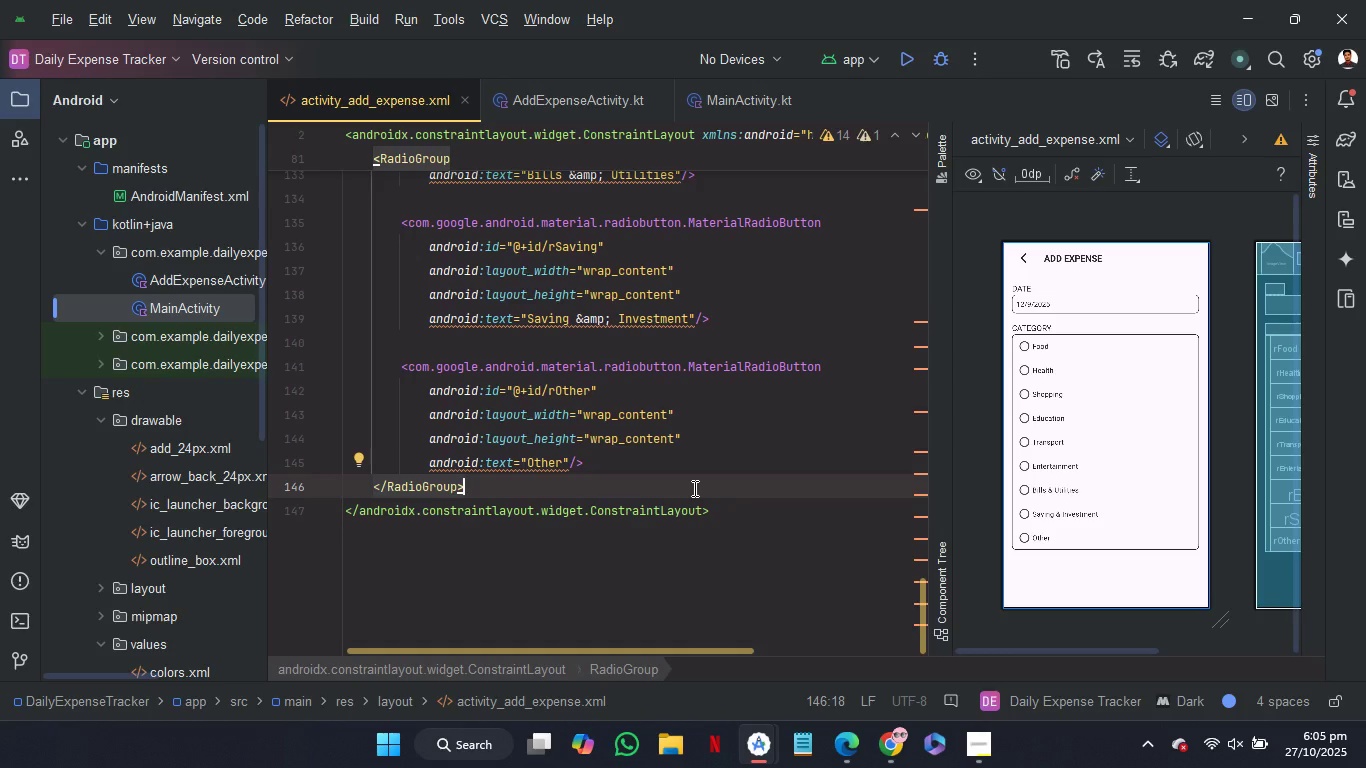 
wait(13.17)
 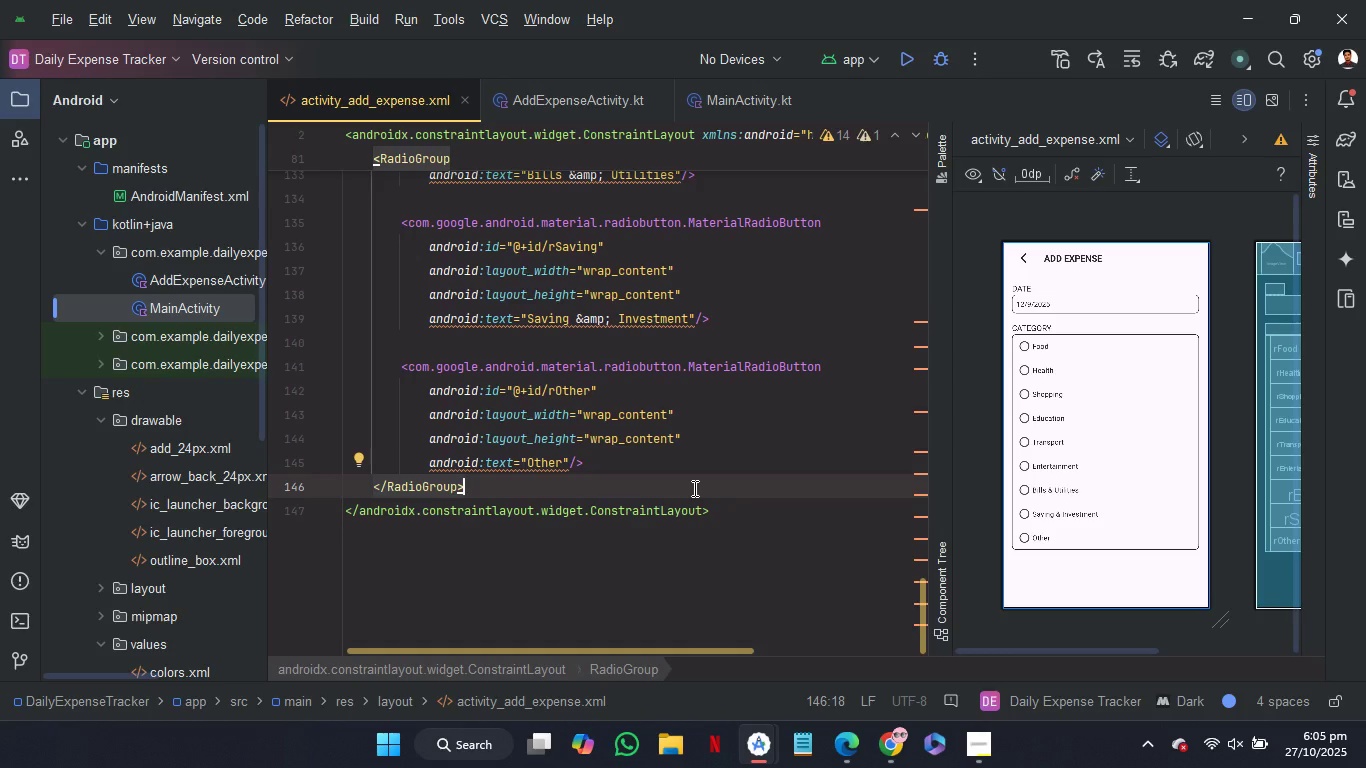 
left_click([612, 0])
 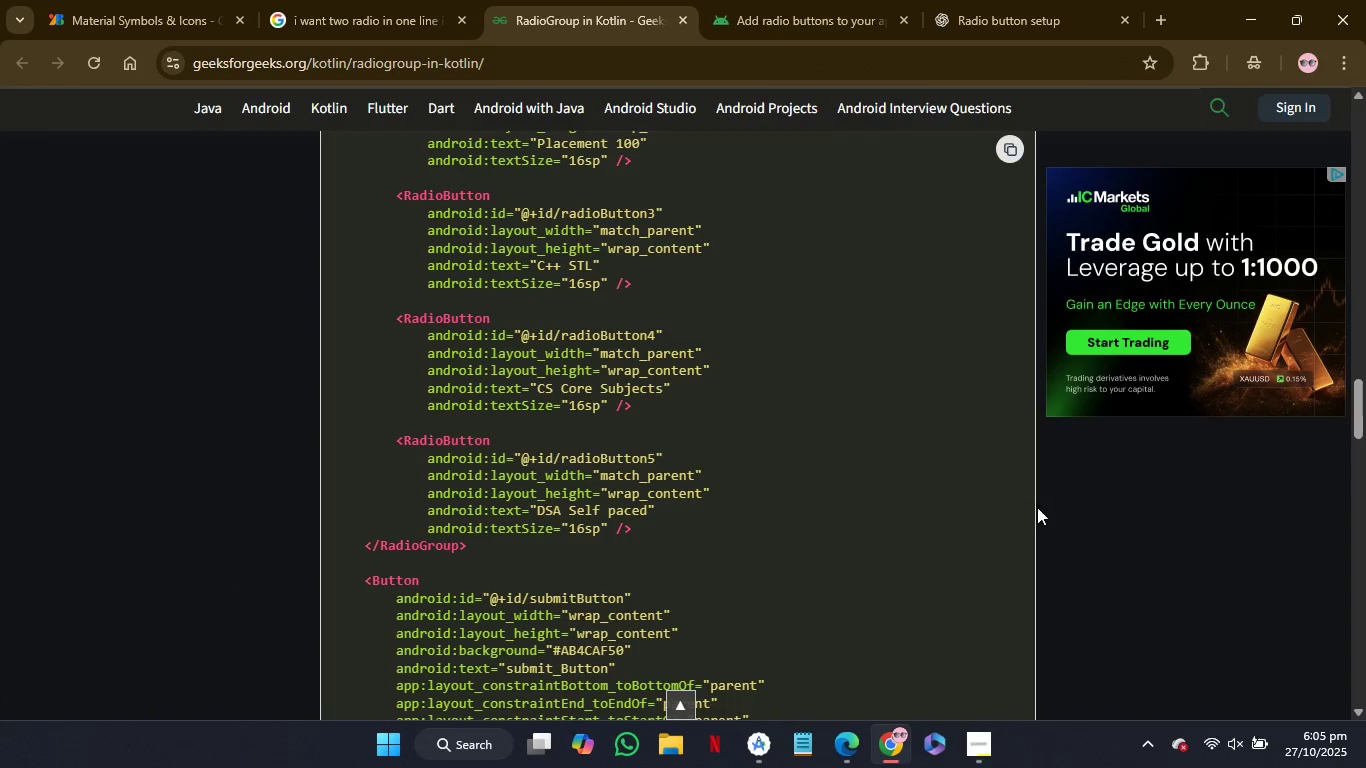 
mouse_move([991, 537])
 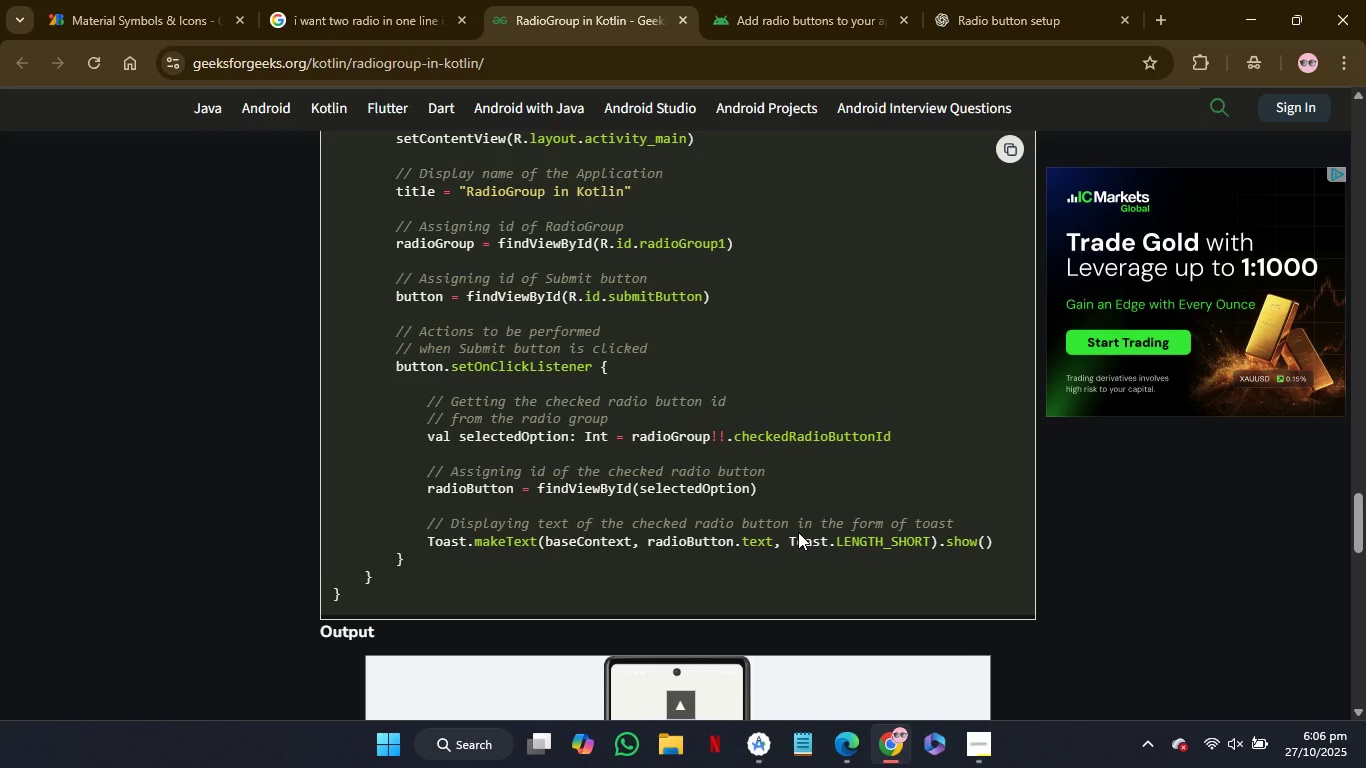 
wait(49.32)
 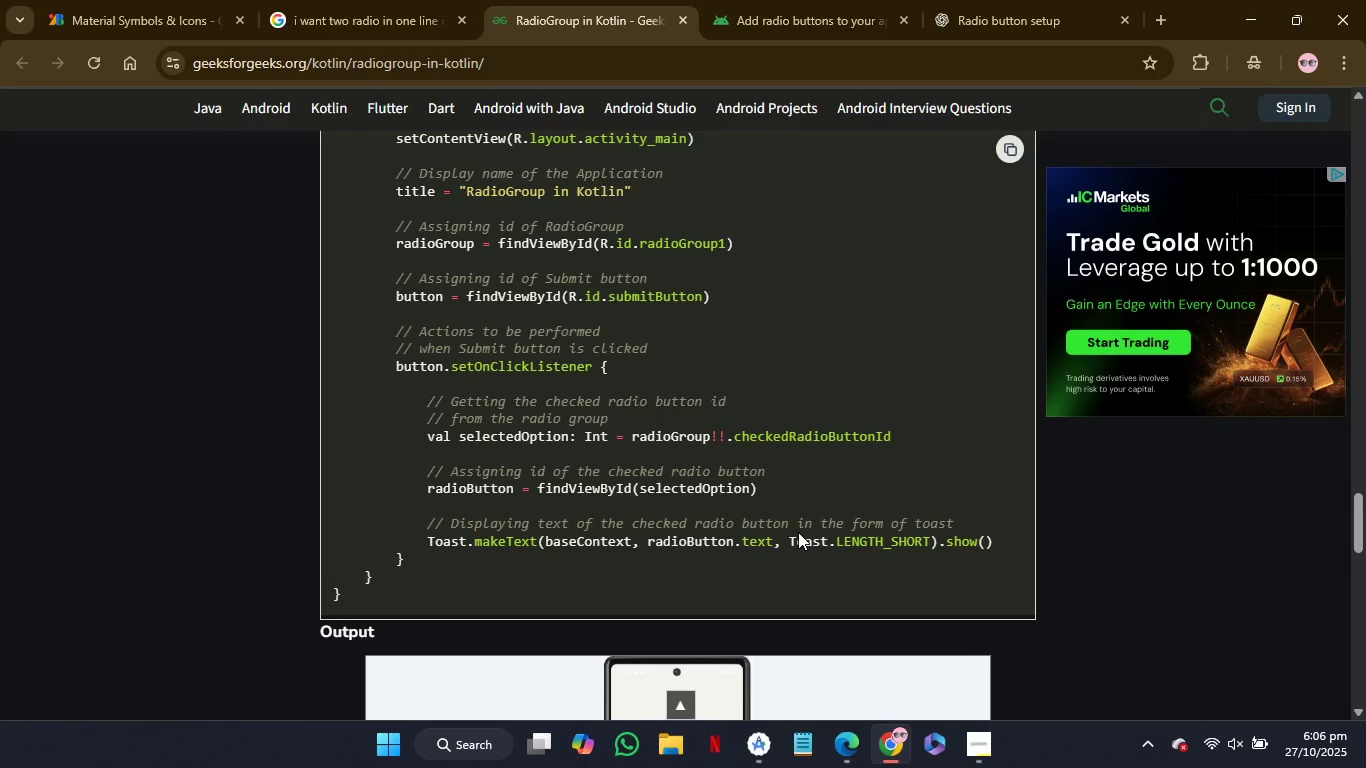 
left_click([662, 648])
 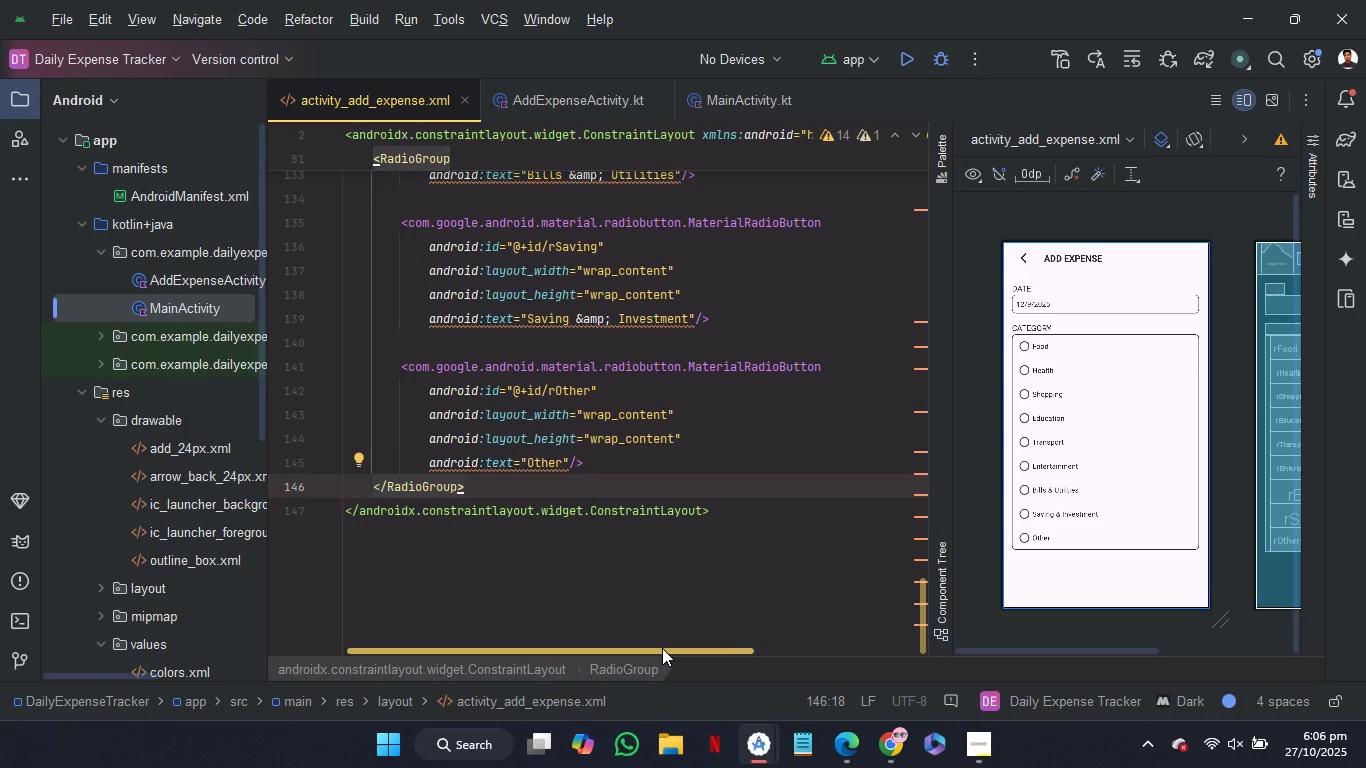 
wait(16.68)
 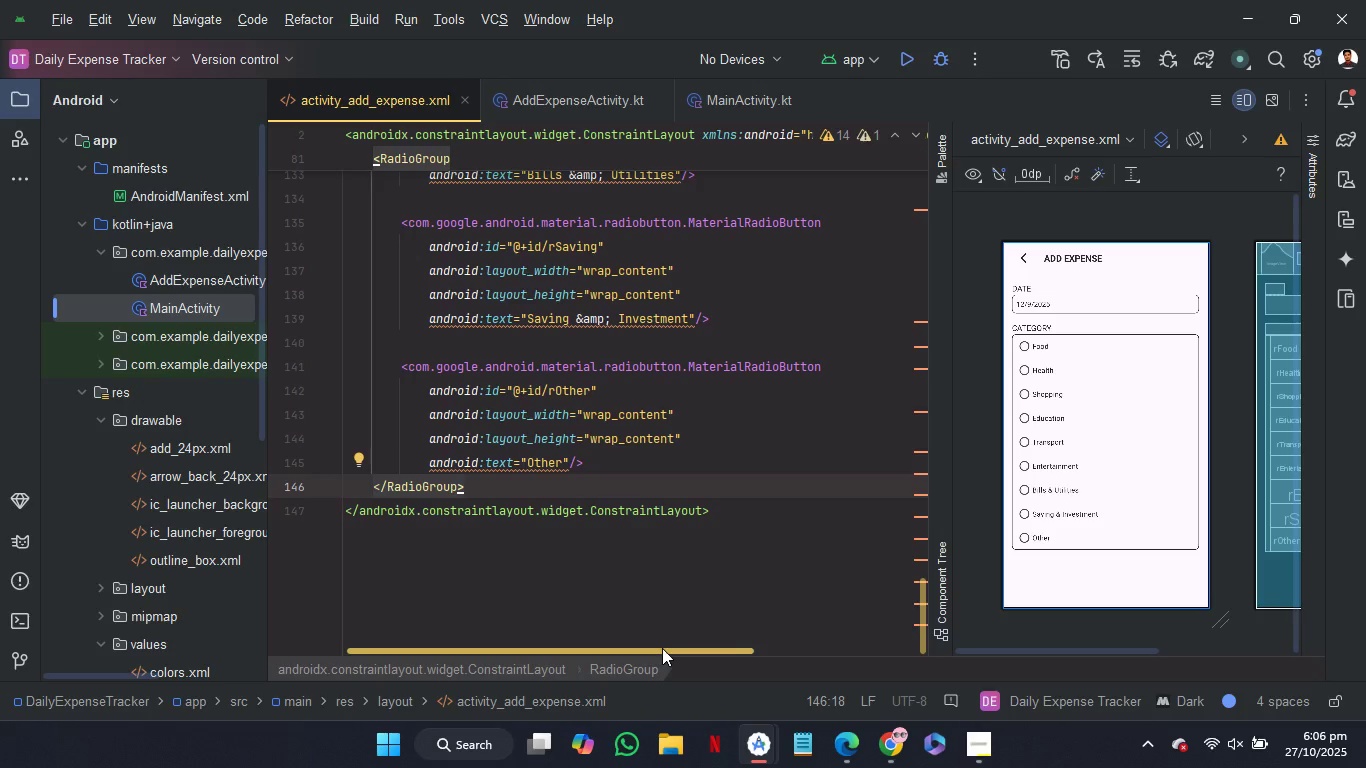 
left_click([721, 53])
 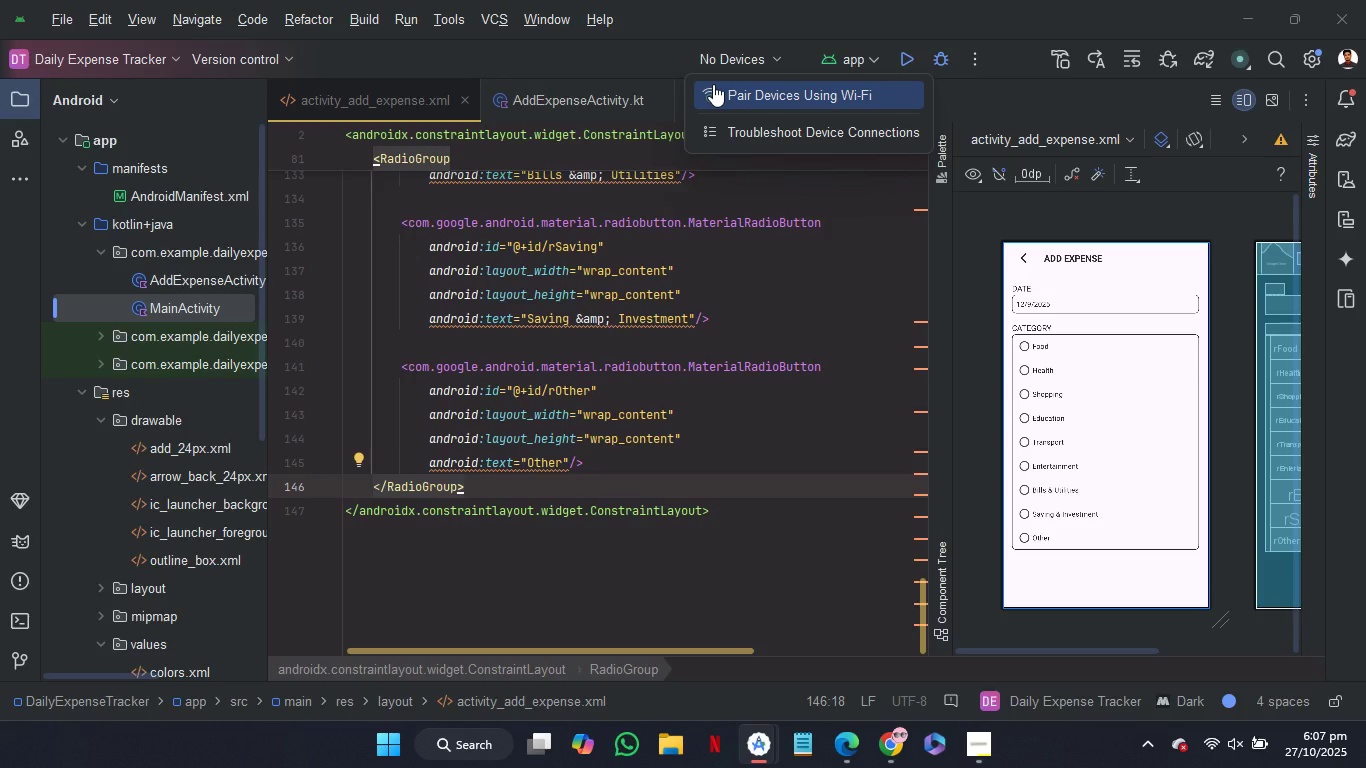 
left_click([713, 84])
 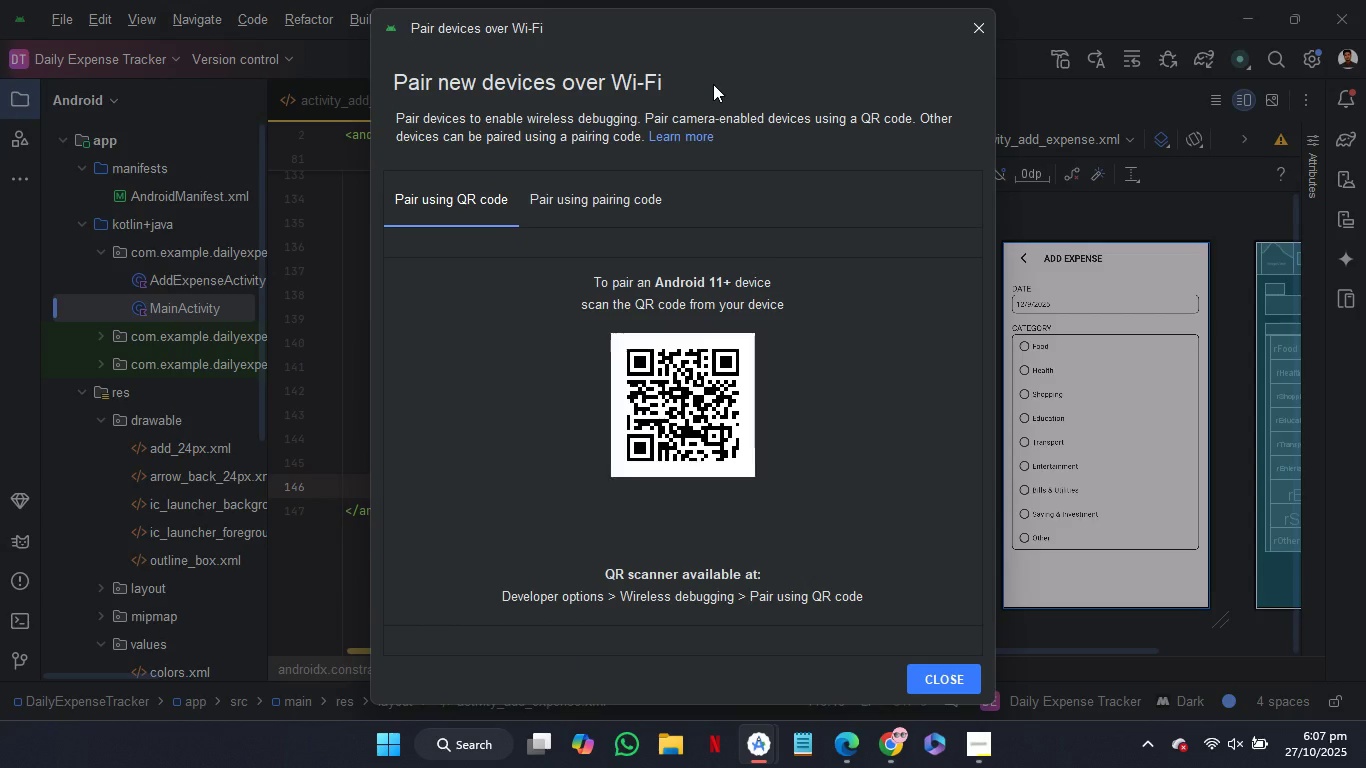 
wait(12.84)
 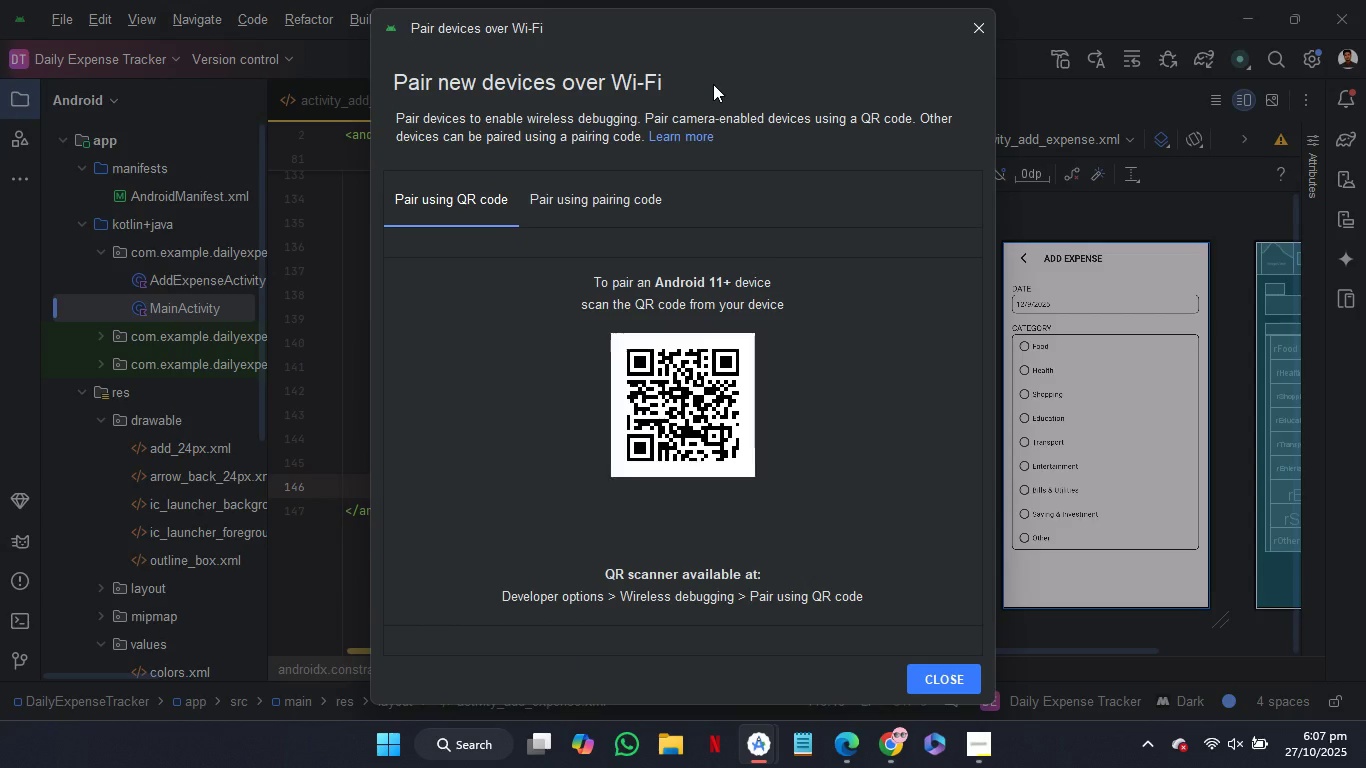 
left_click([946, 674])
 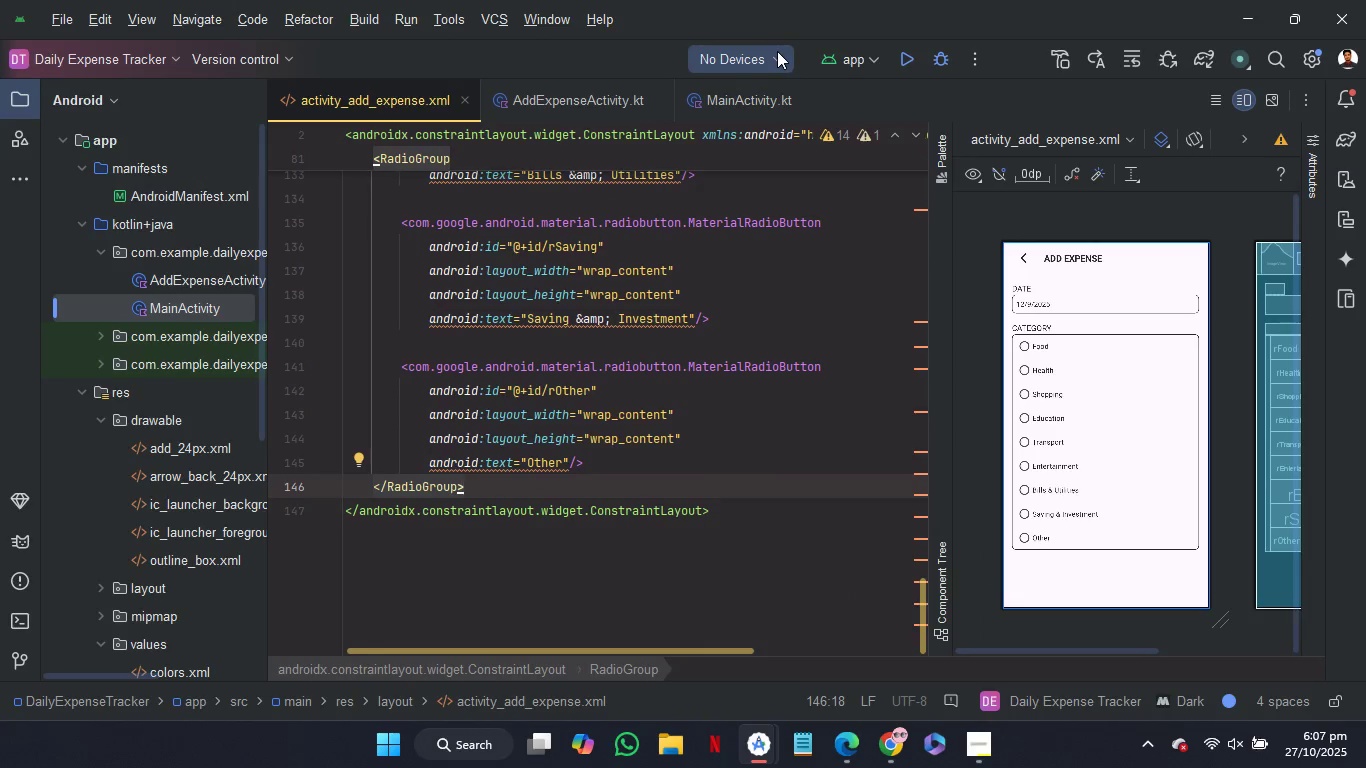 
left_click([777, 51])
 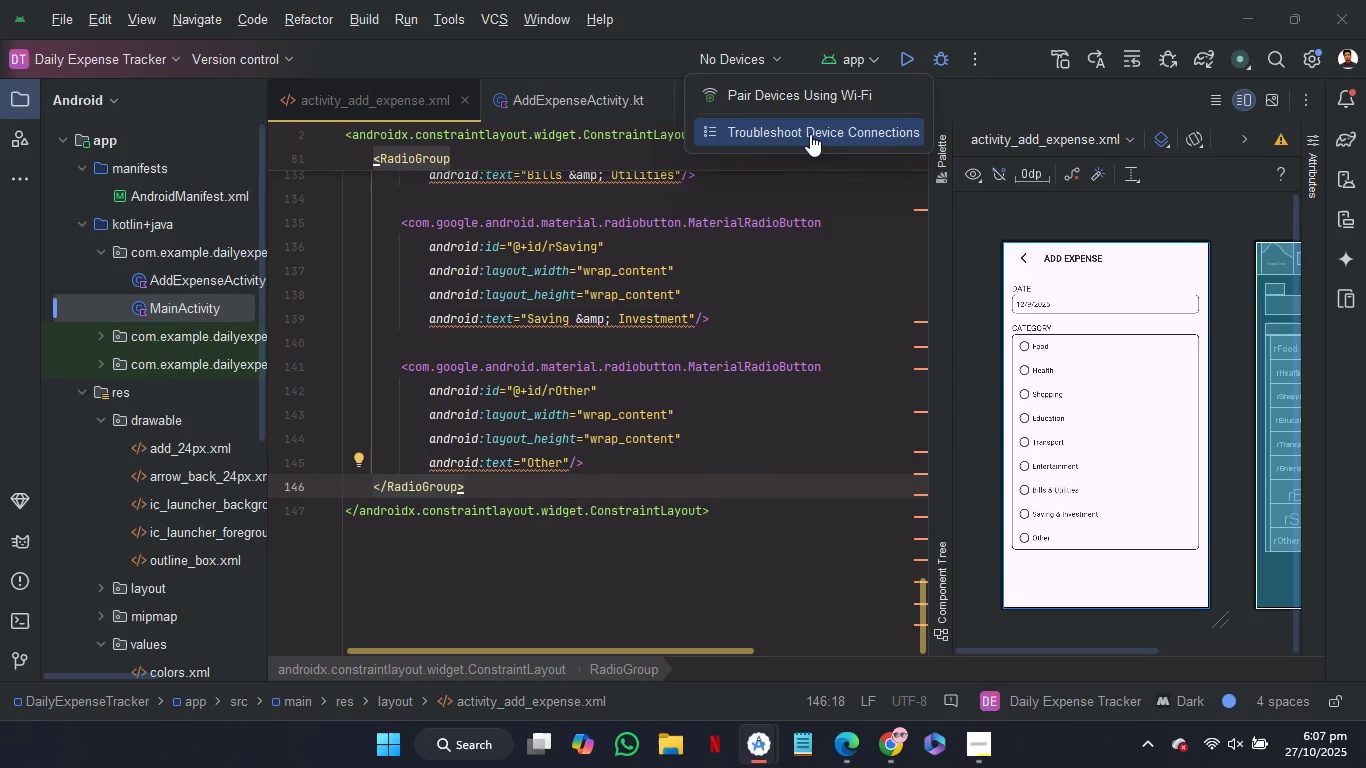 
left_click([810, 134])
 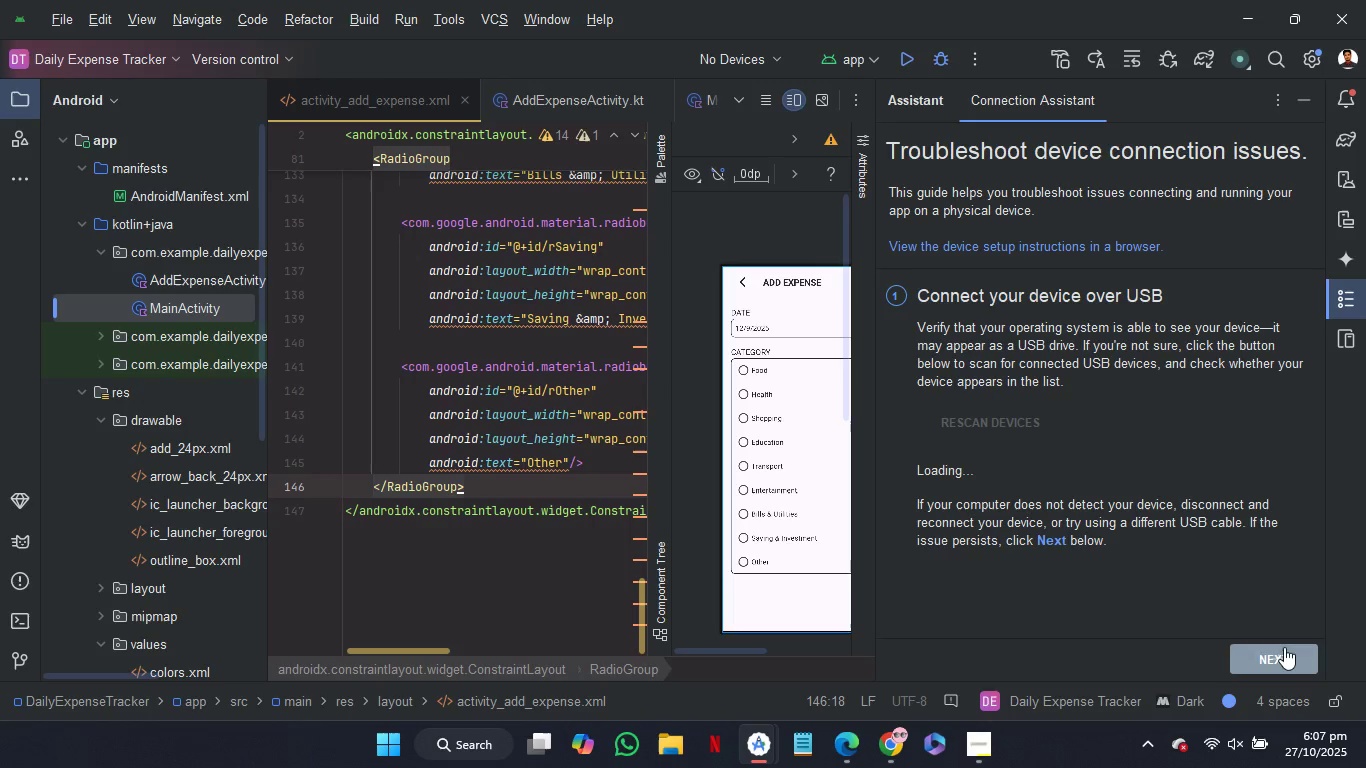 
left_click([1284, 647])
 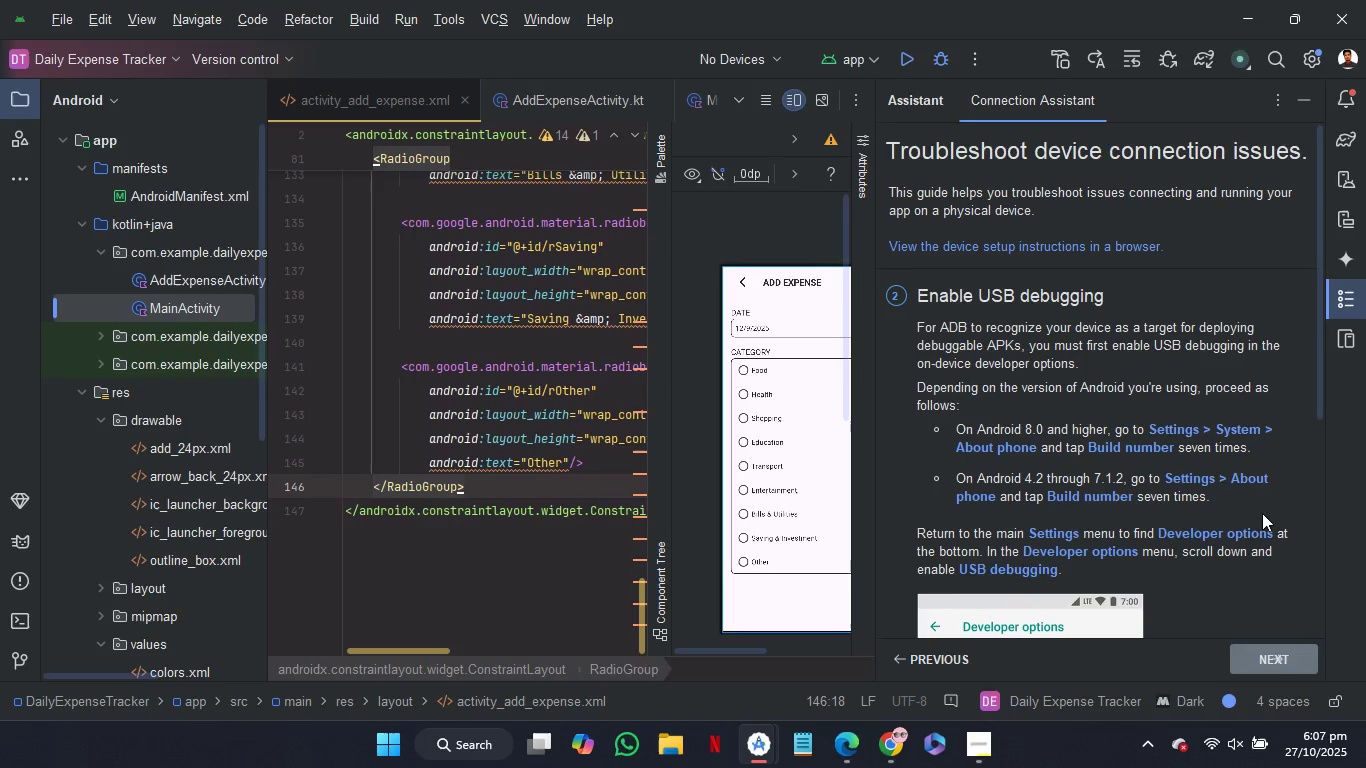 
scroll: coordinate [1262, 513], scroll_direction: down, amount: 30.0
 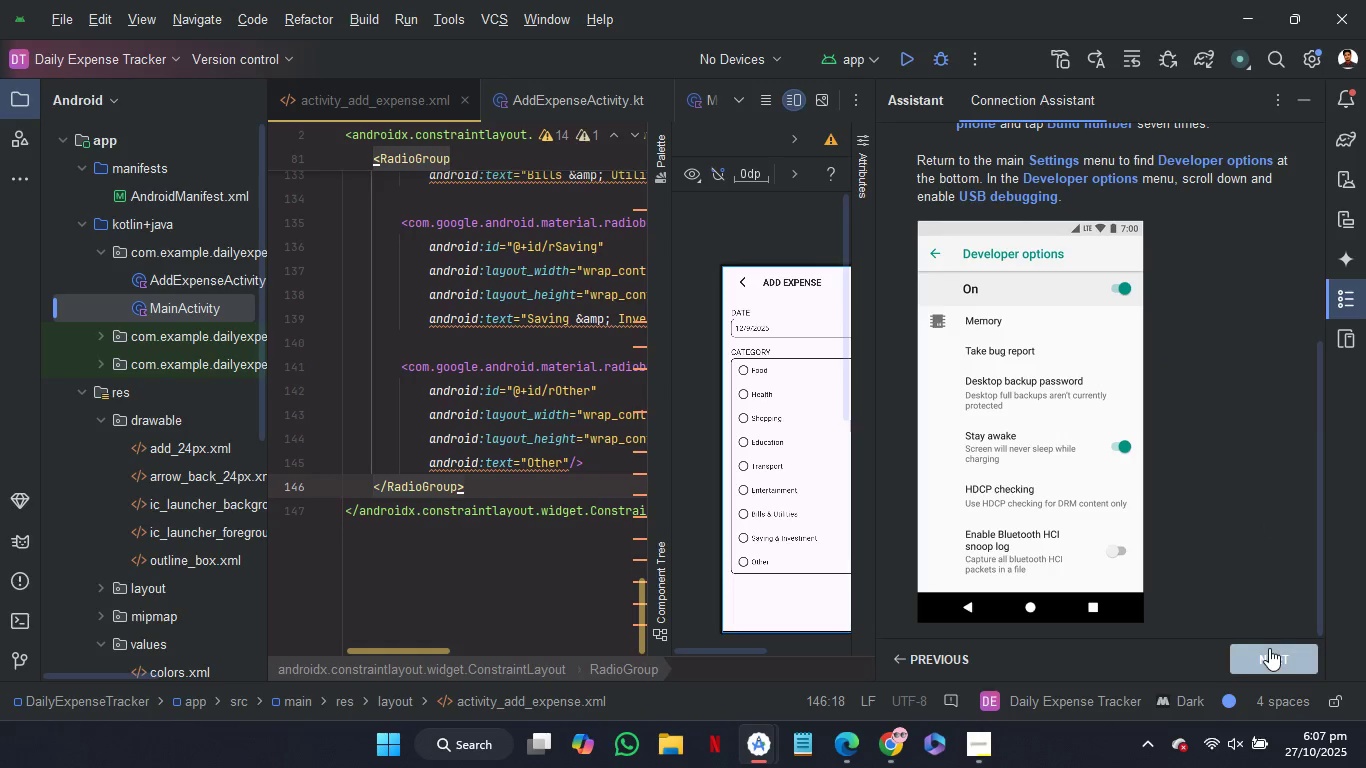 
left_click([1269, 648])
 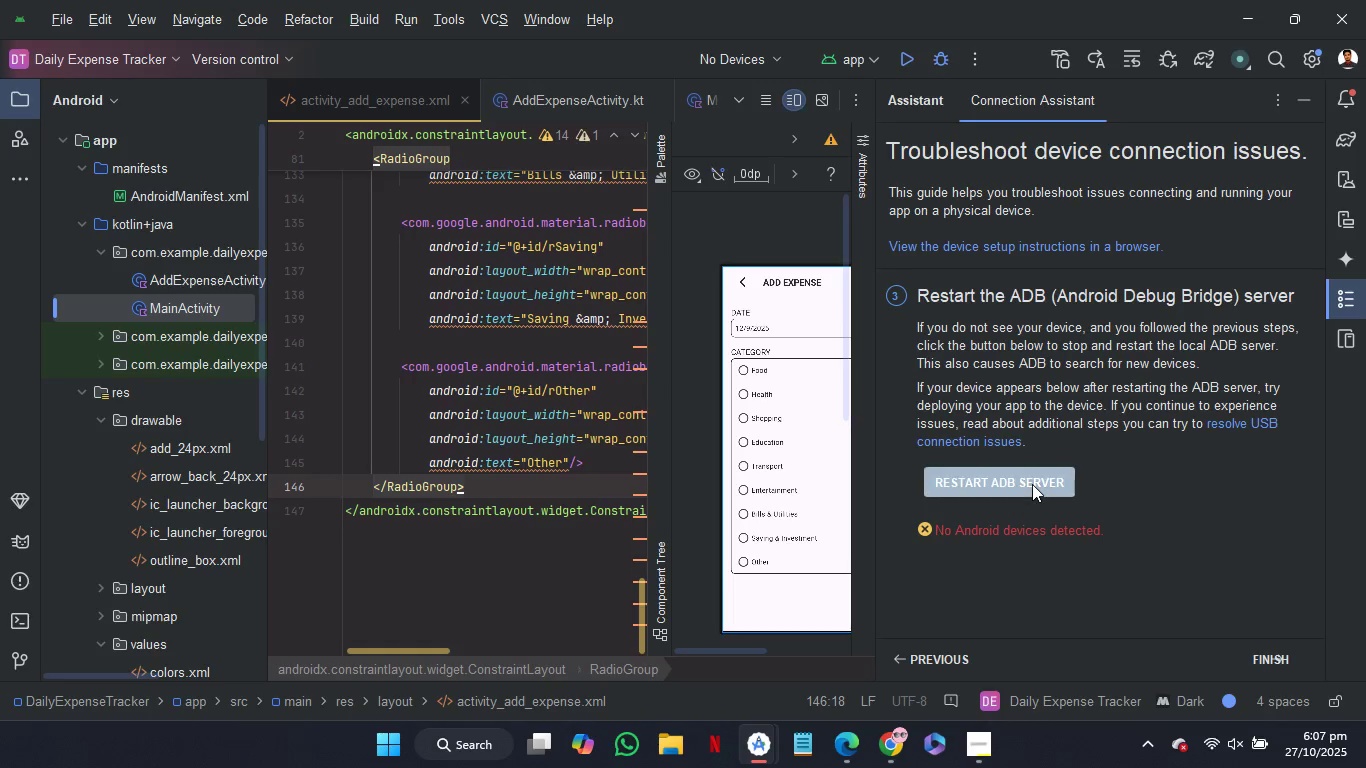 
left_click([1032, 484])
 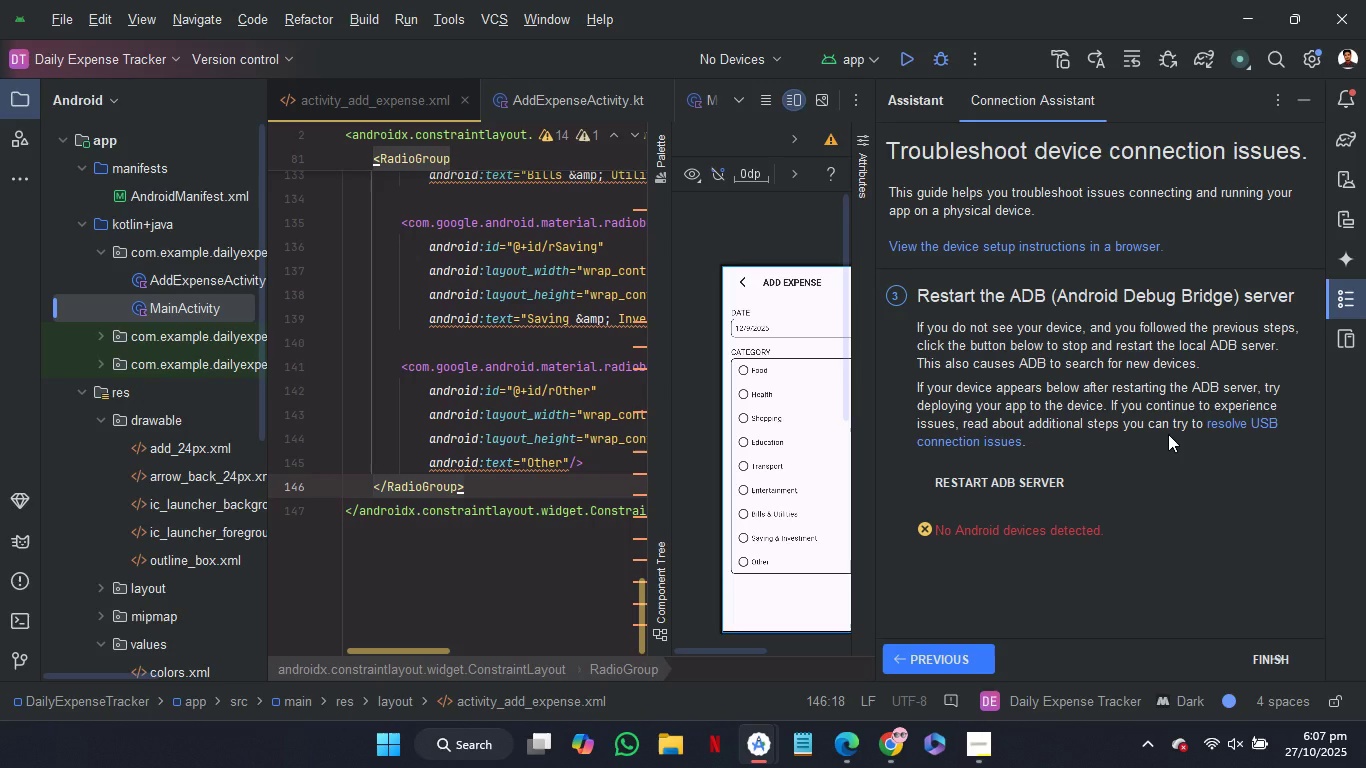 
wait(28.87)
 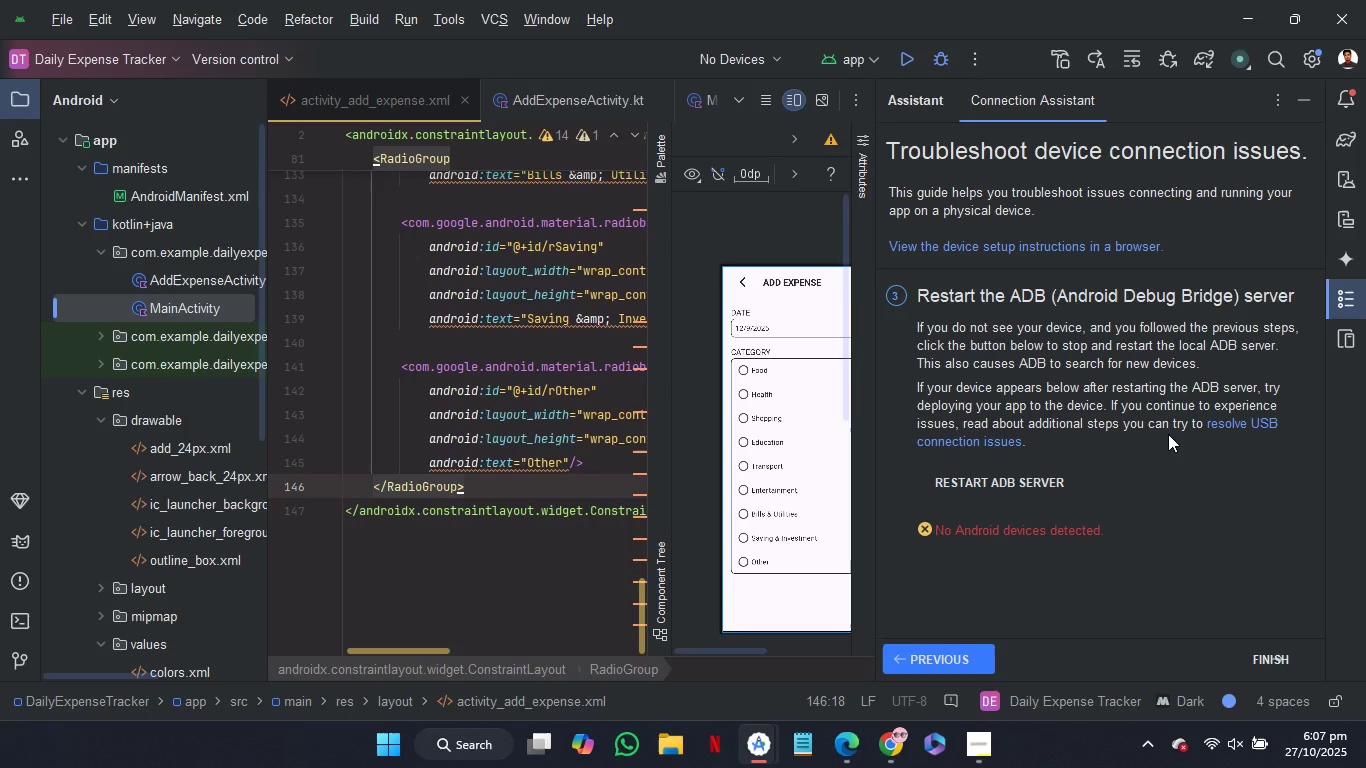 
left_click([1038, 485])
 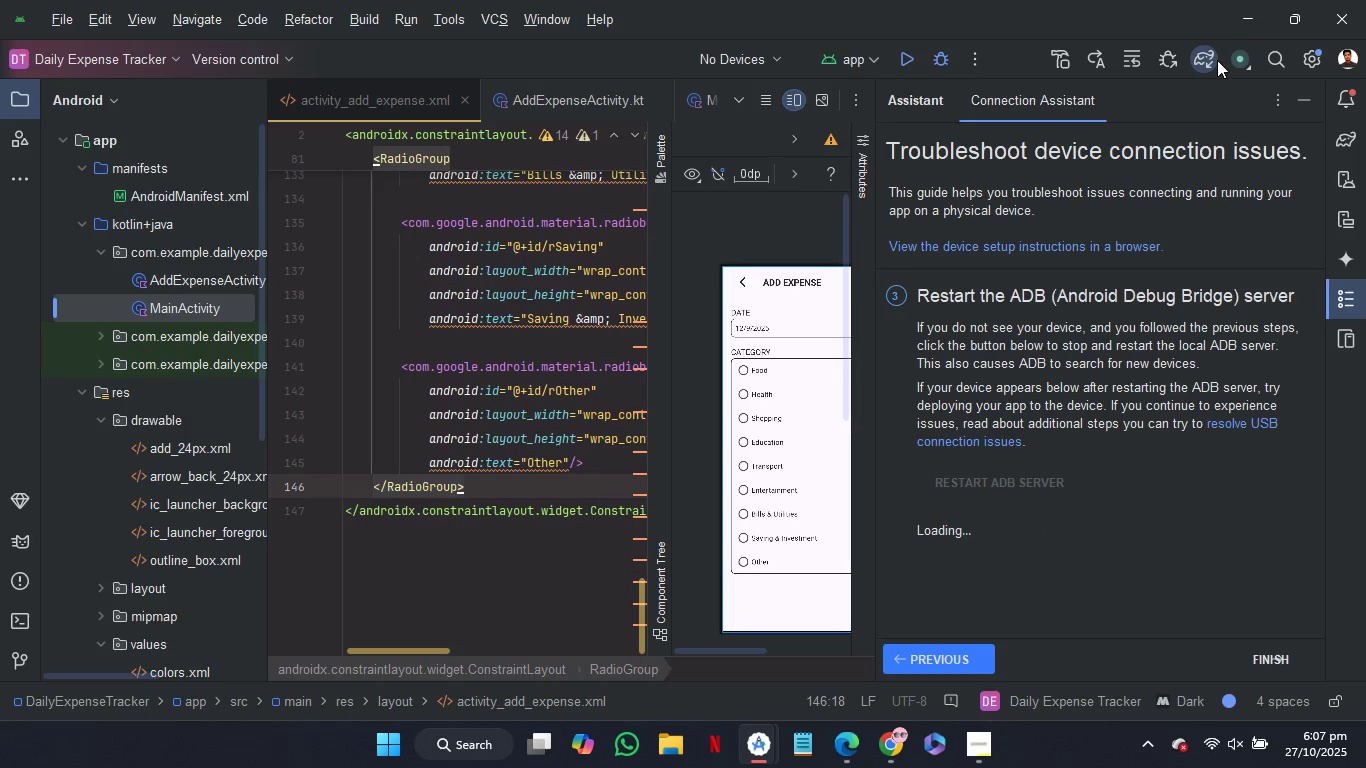 
left_click([1242, 64])
 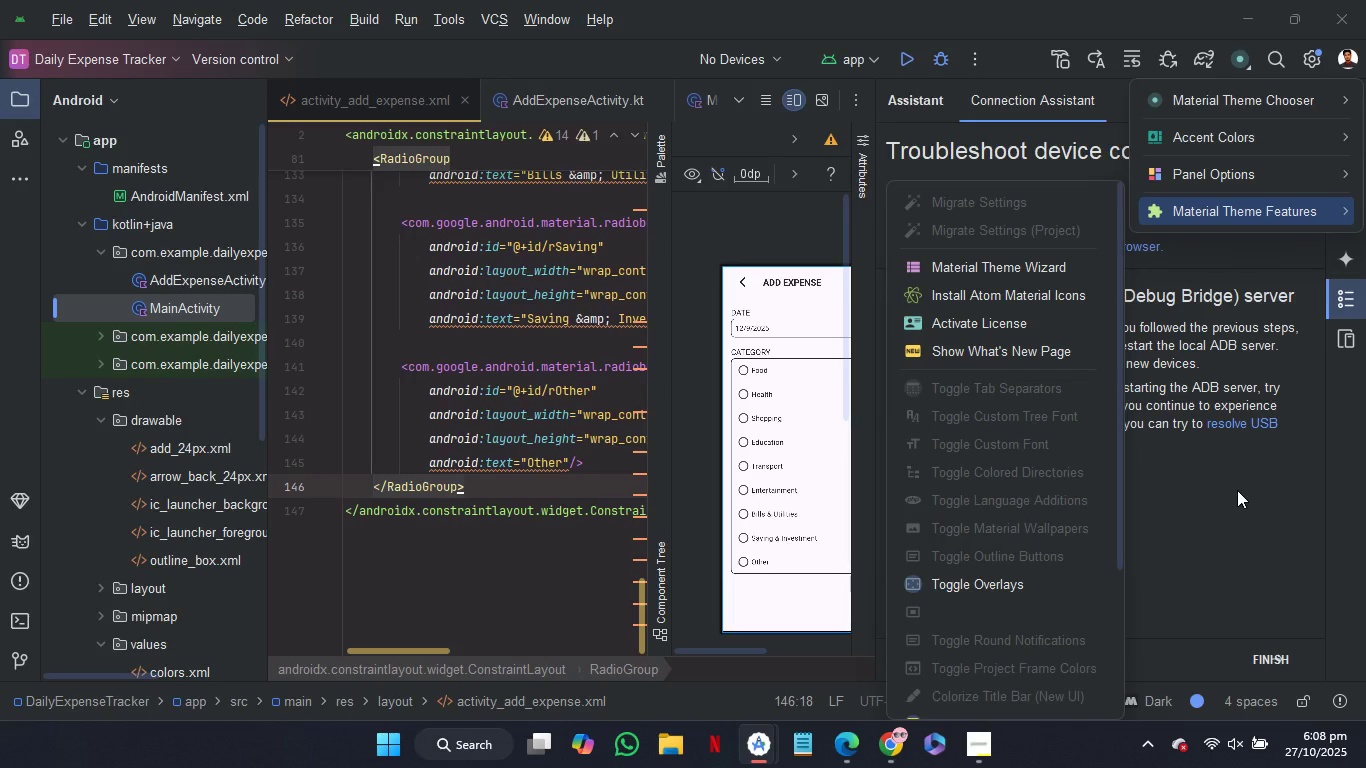 
left_click([1237, 490])
 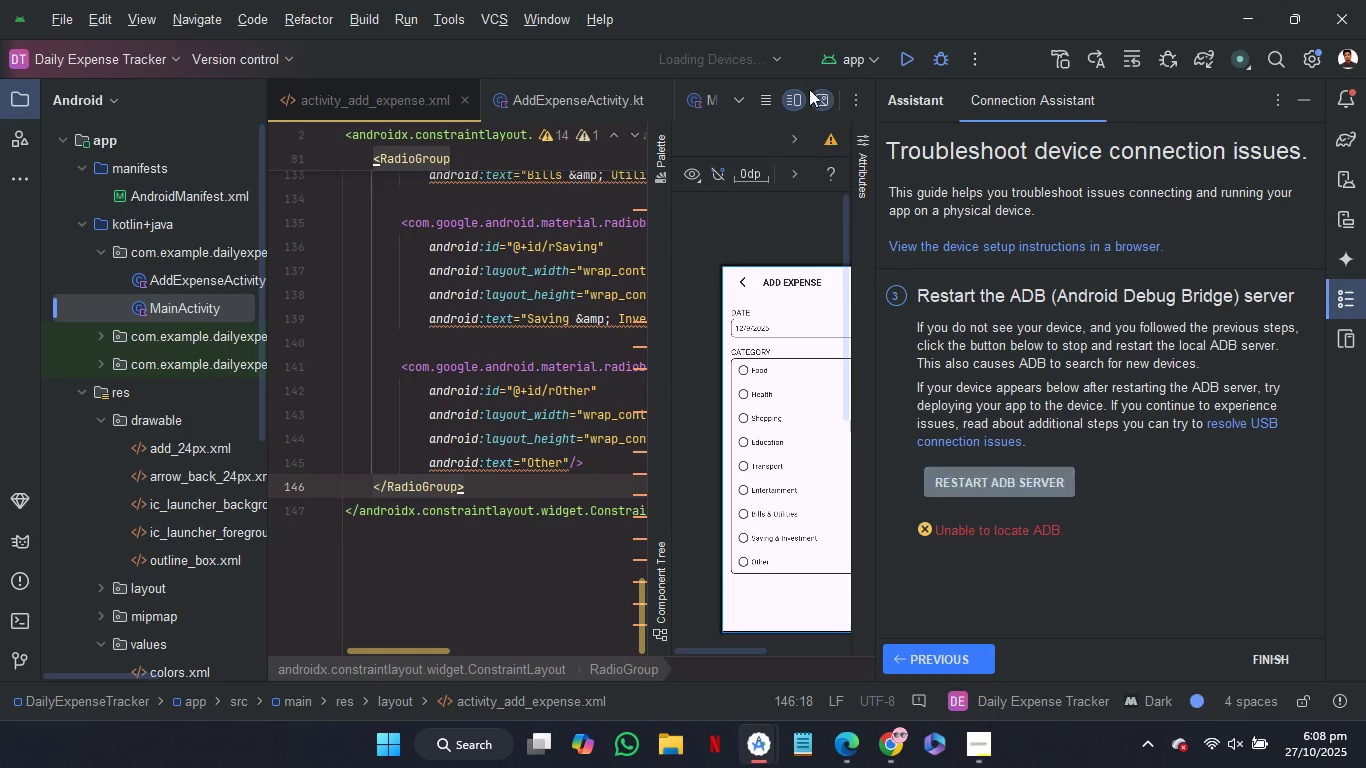 
left_click([773, 54])
 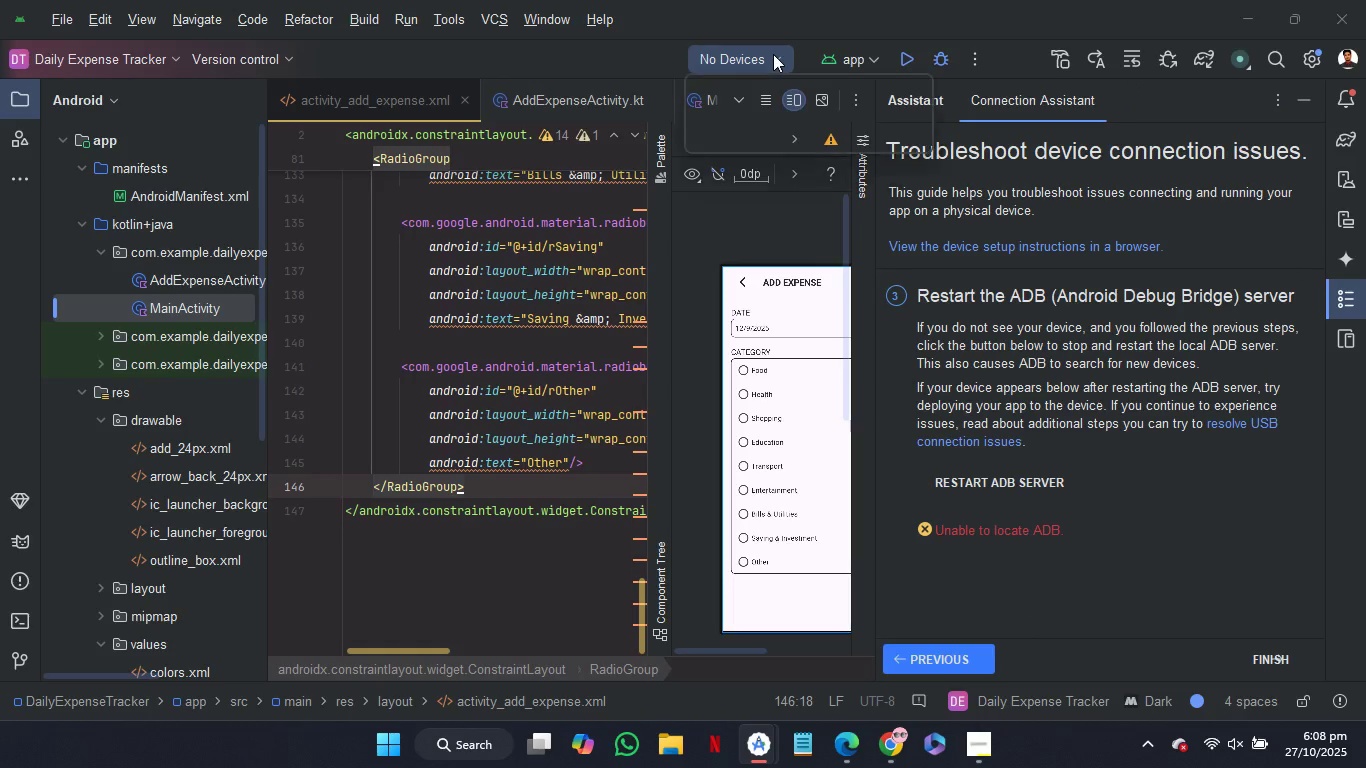 
left_click([773, 54])
 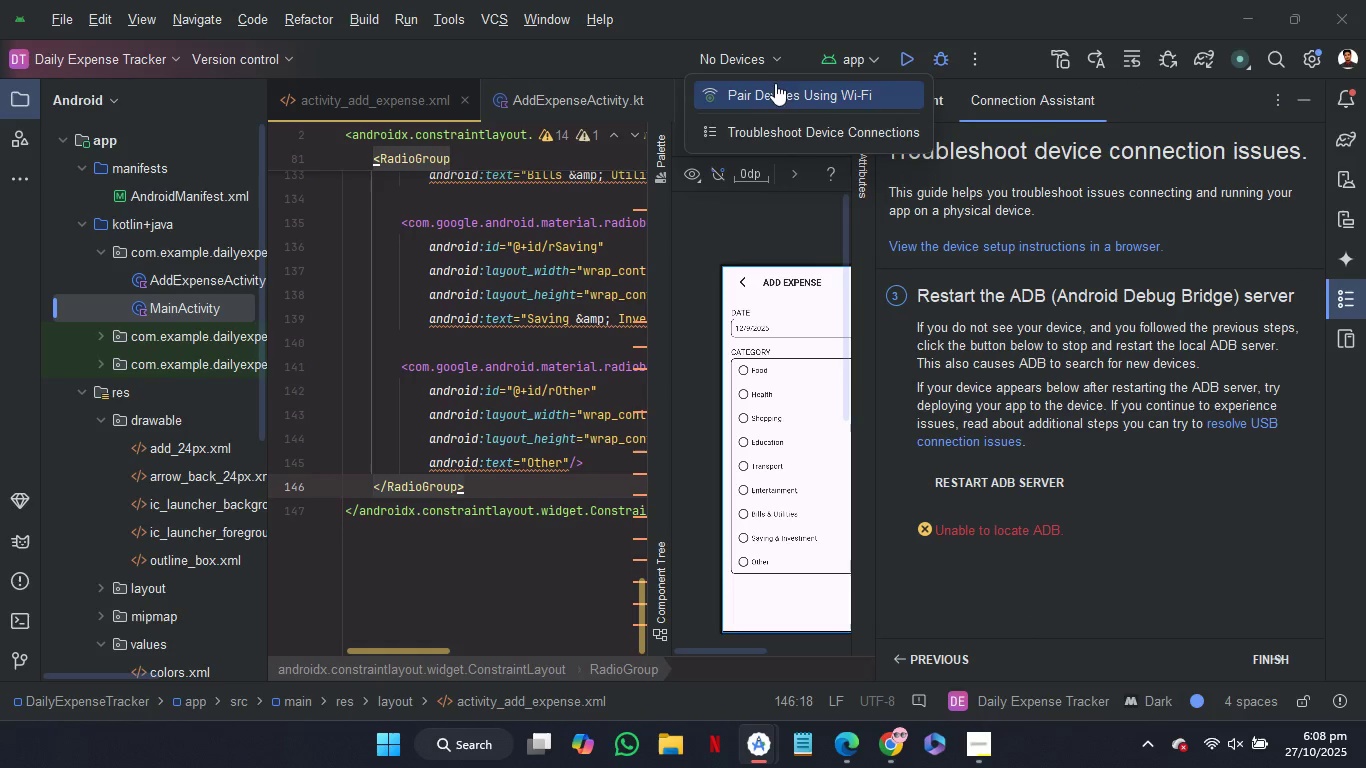 
left_click([775, 83])
 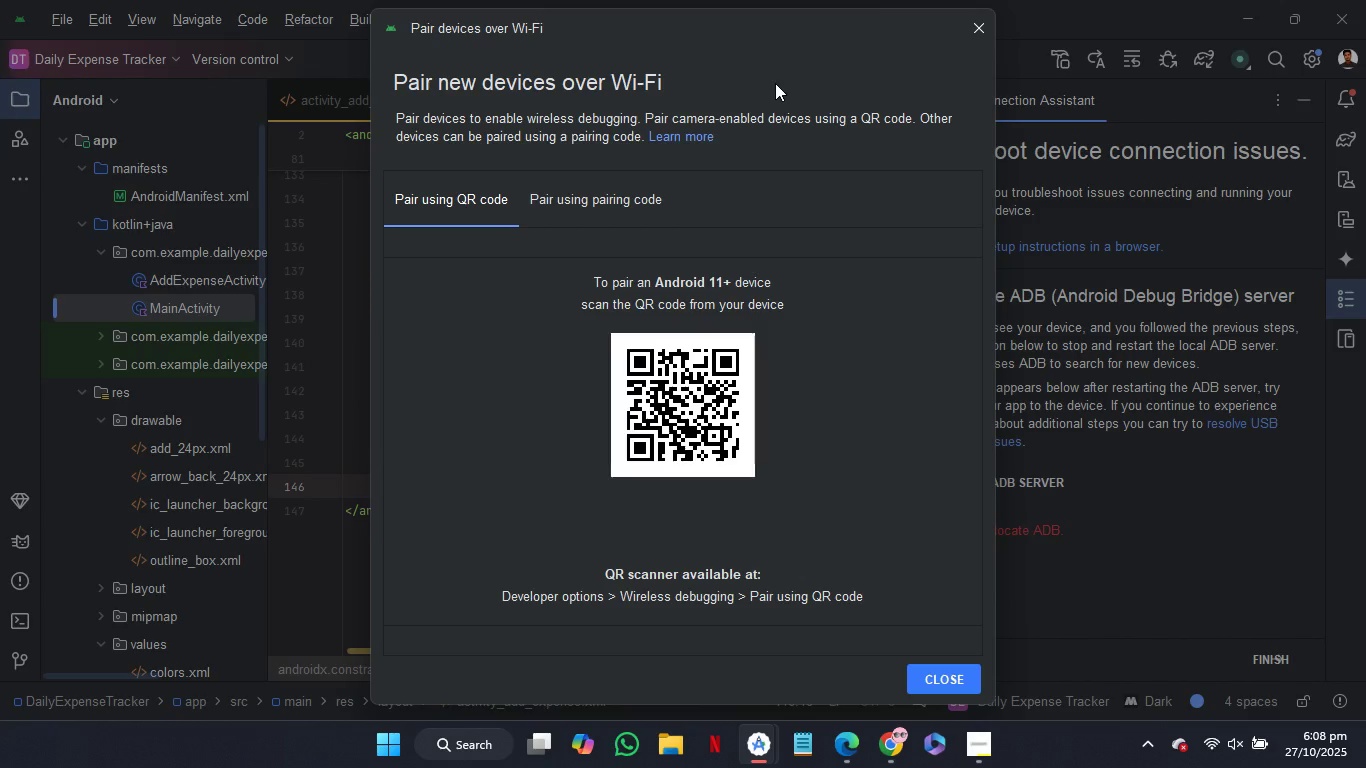 
wait(10.79)
 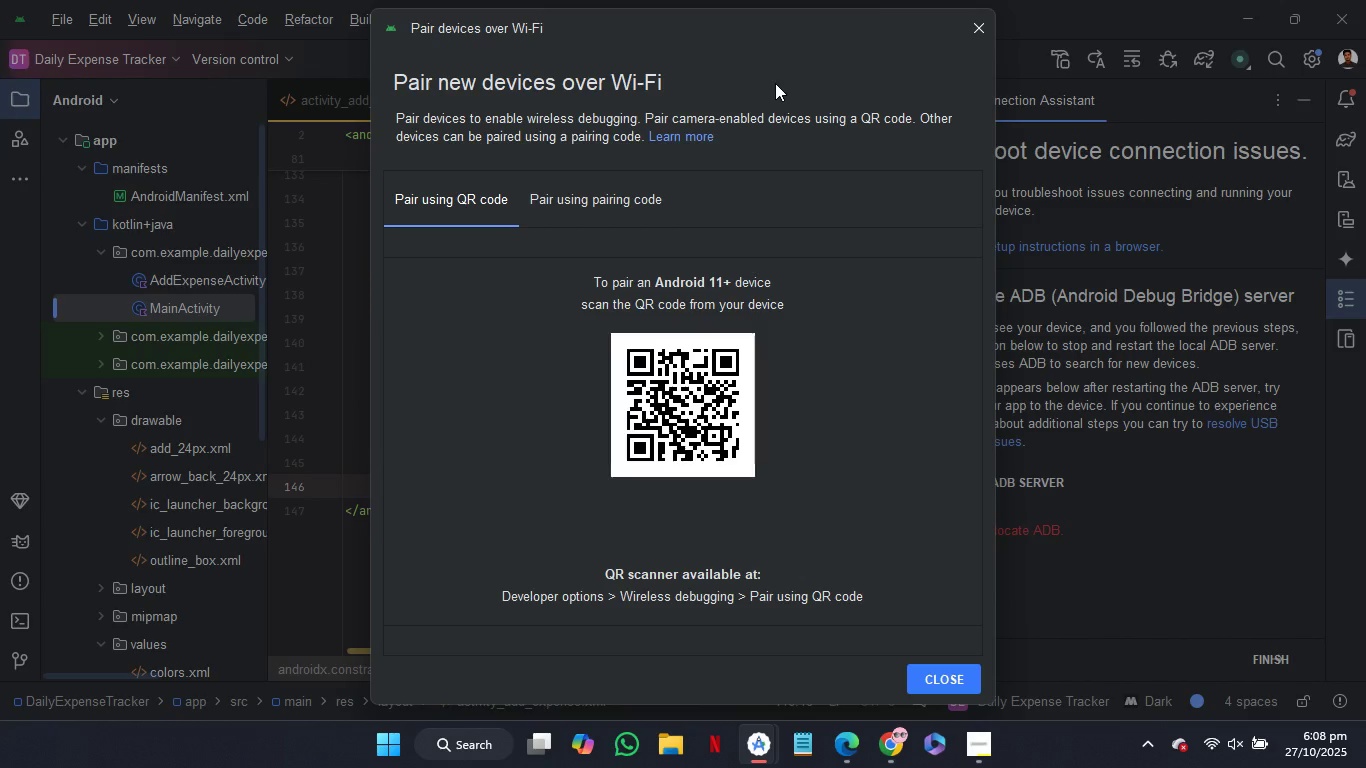 
left_click([657, 524])
 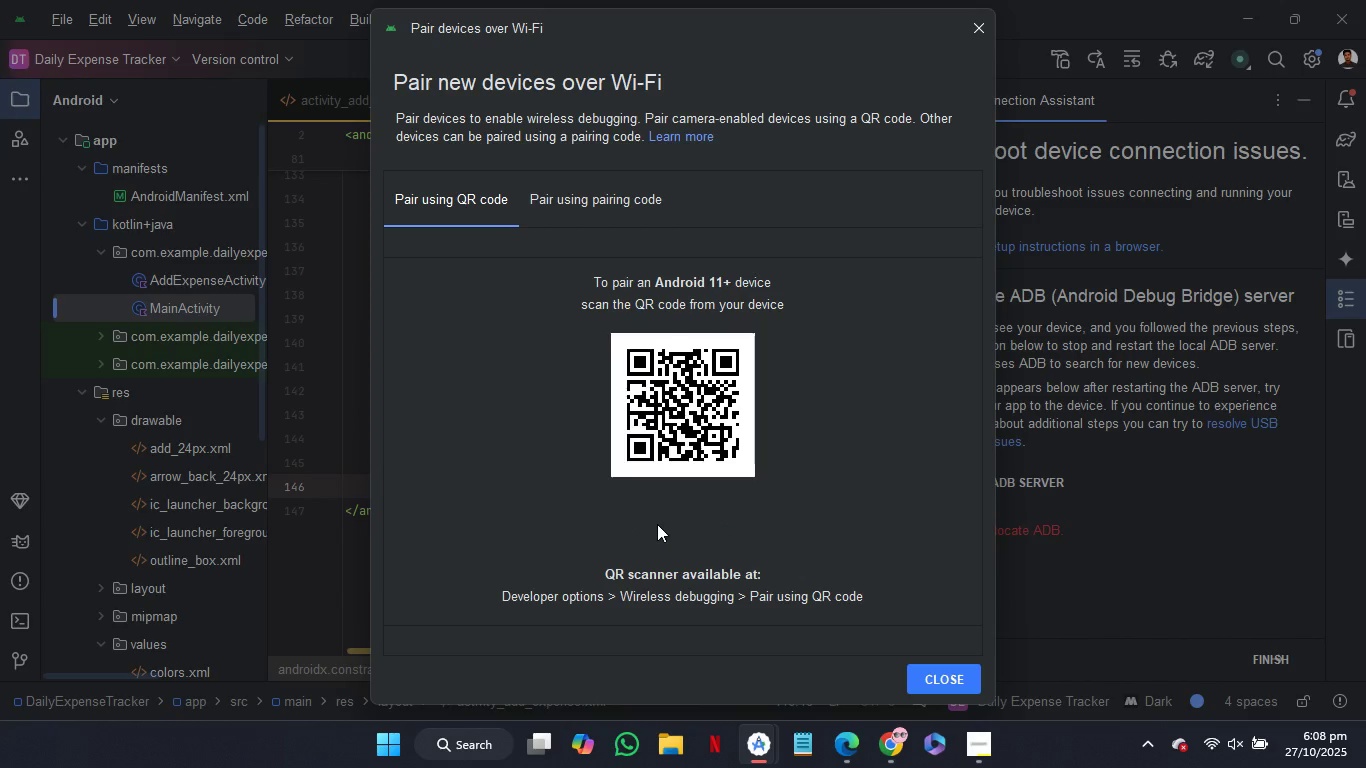 
wait(11.16)
 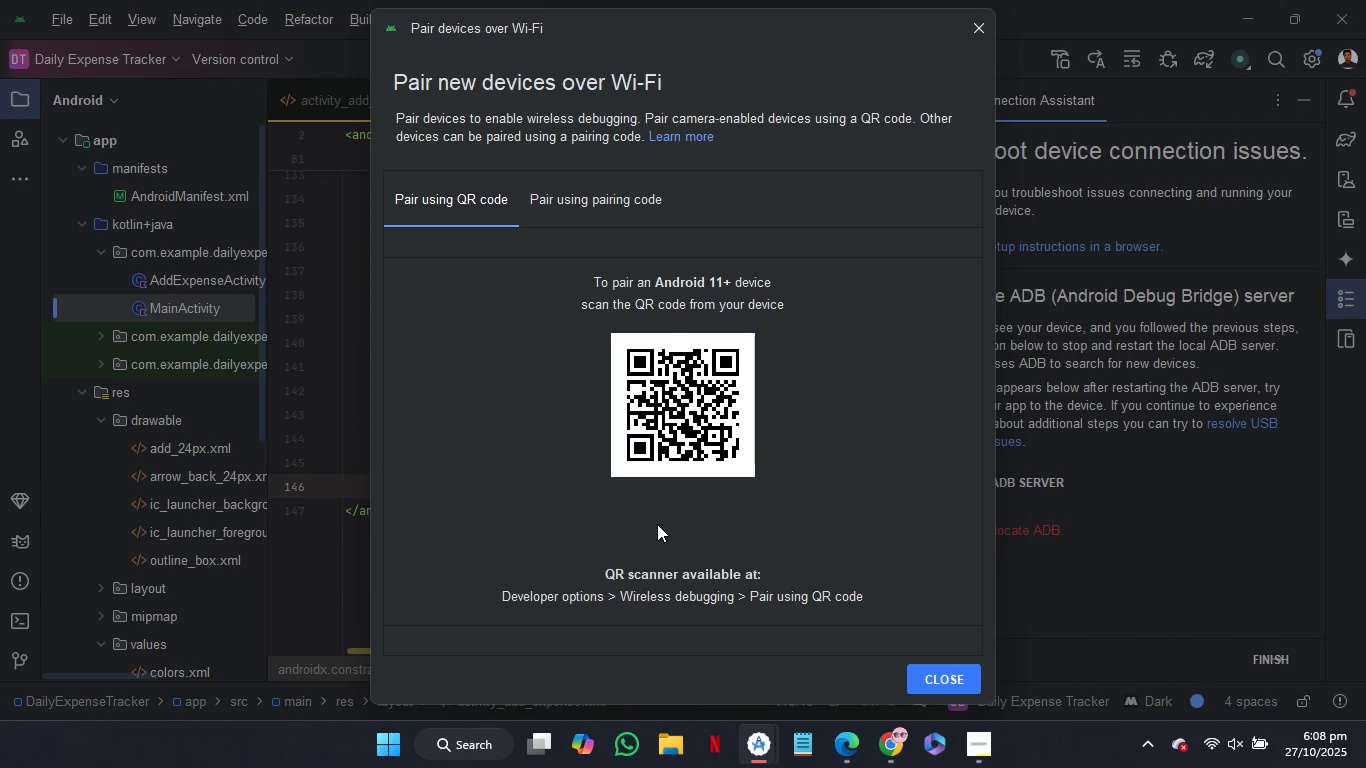 
left_click([972, 30])
 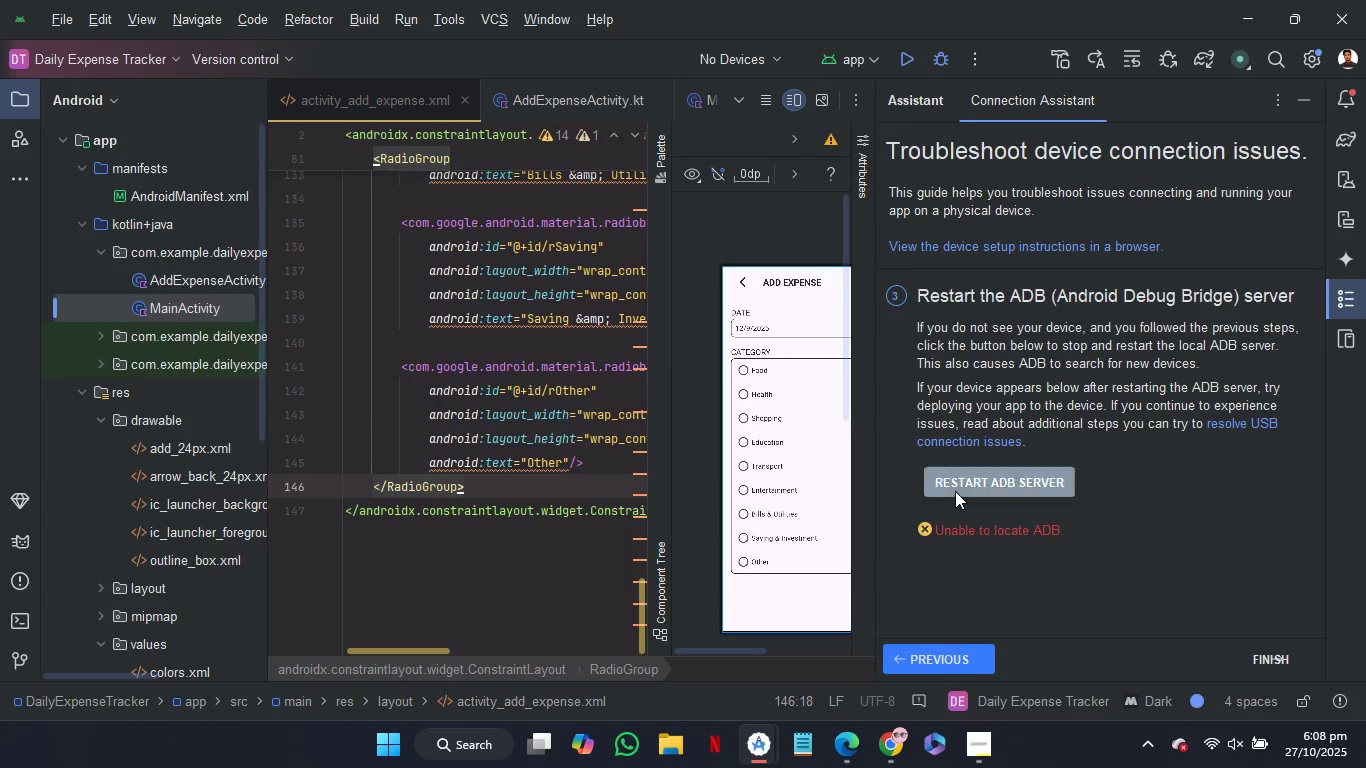 
left_click([955, 491])
 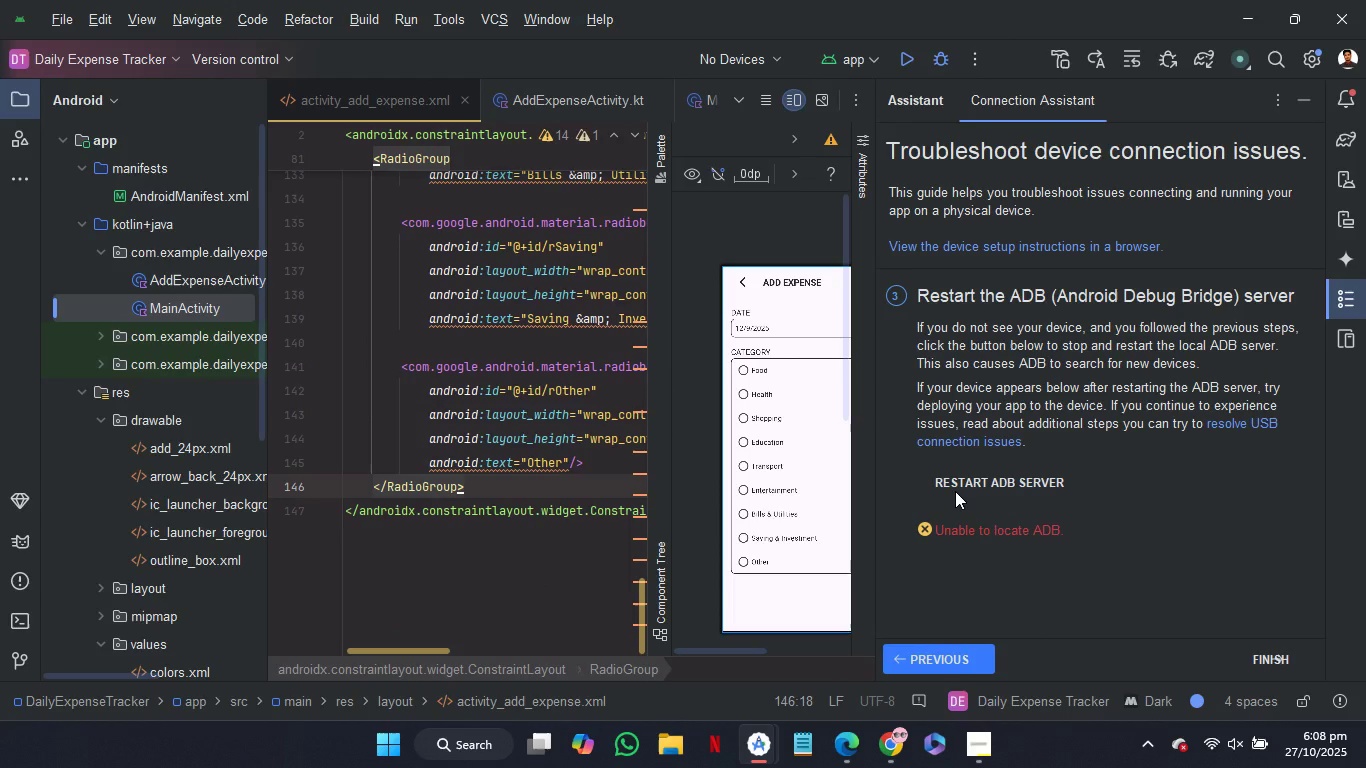 
wait(12.67)
 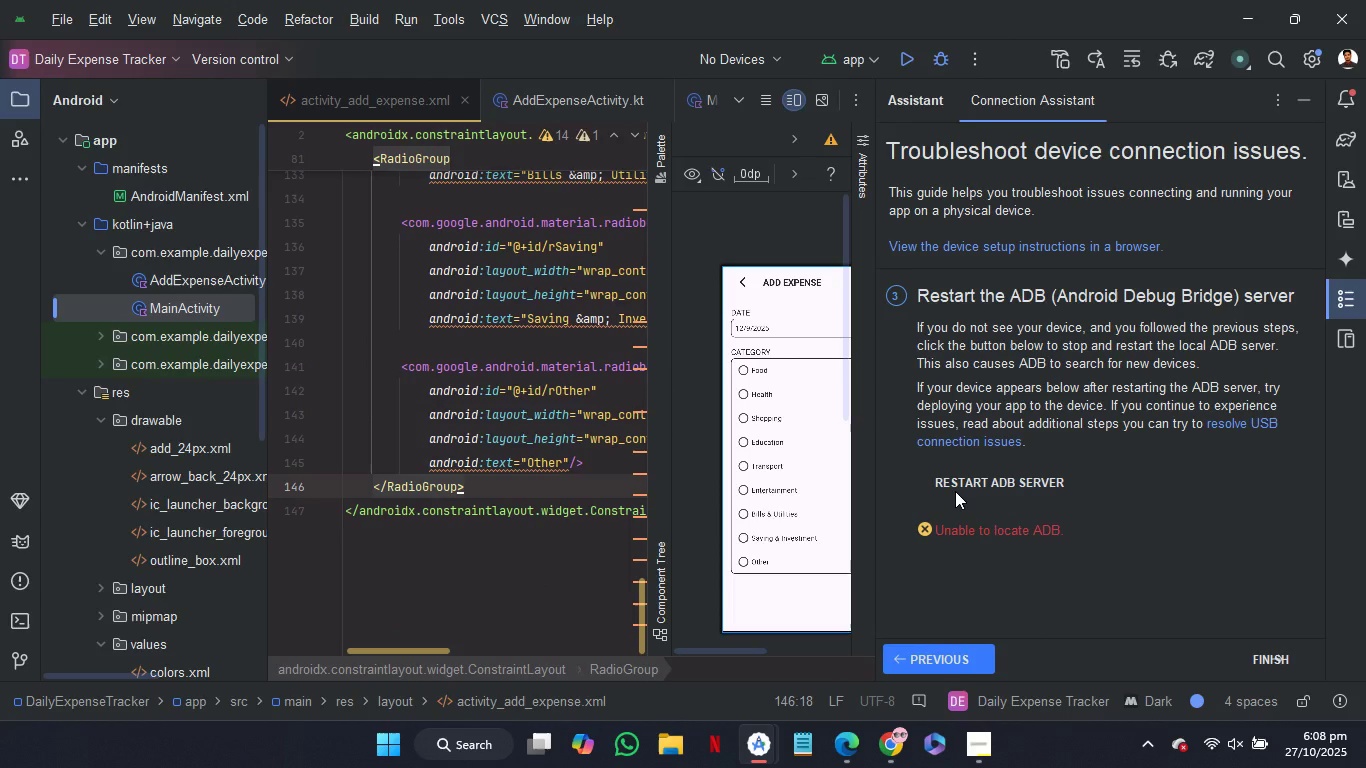 
left_click([768, 52])
 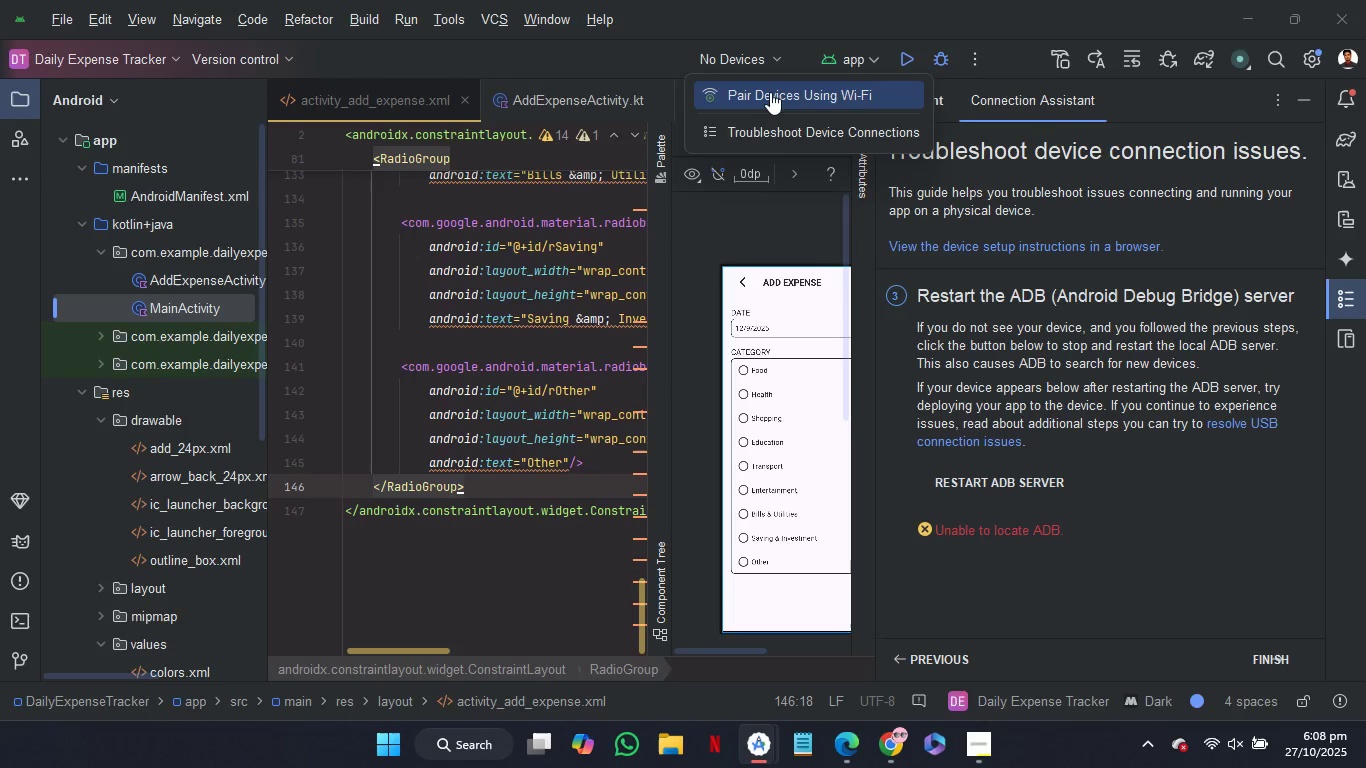 
left_click([770, 92])
 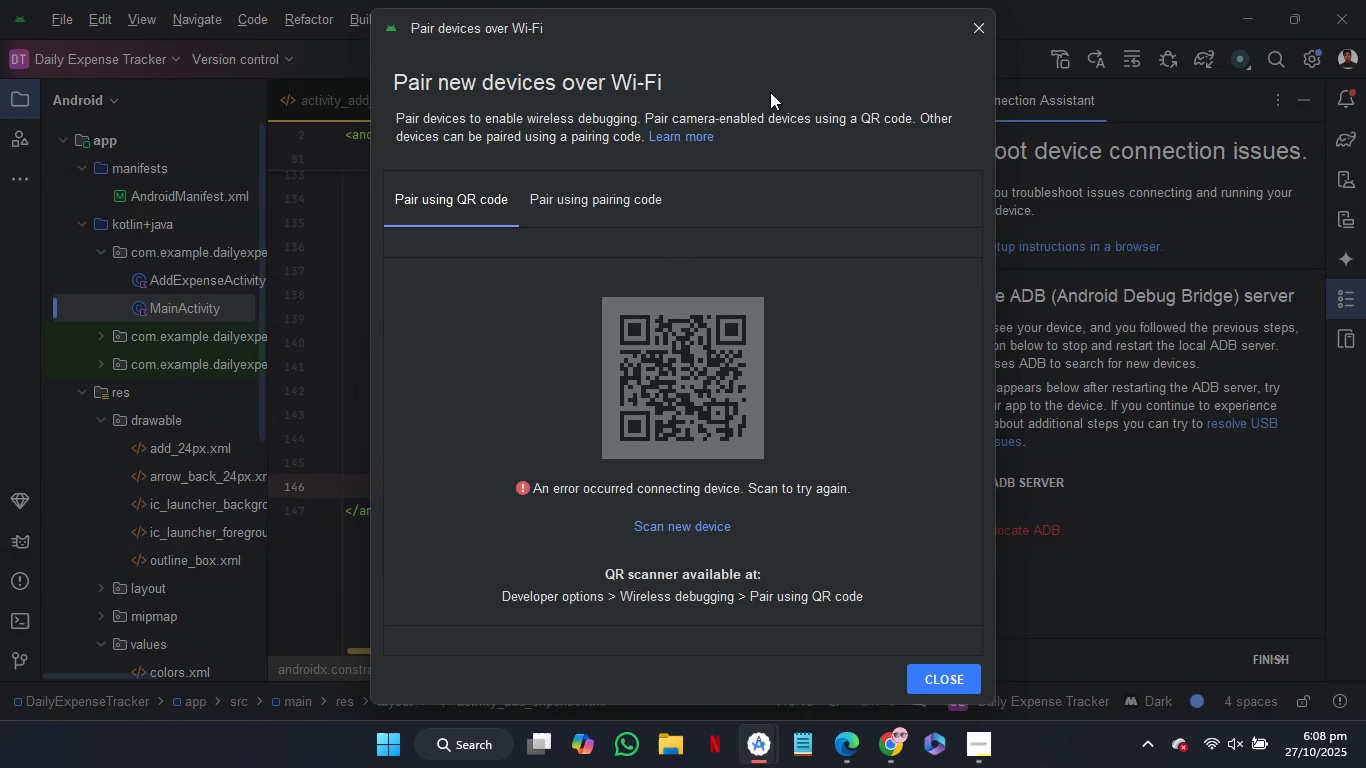 
wait(6.81)
 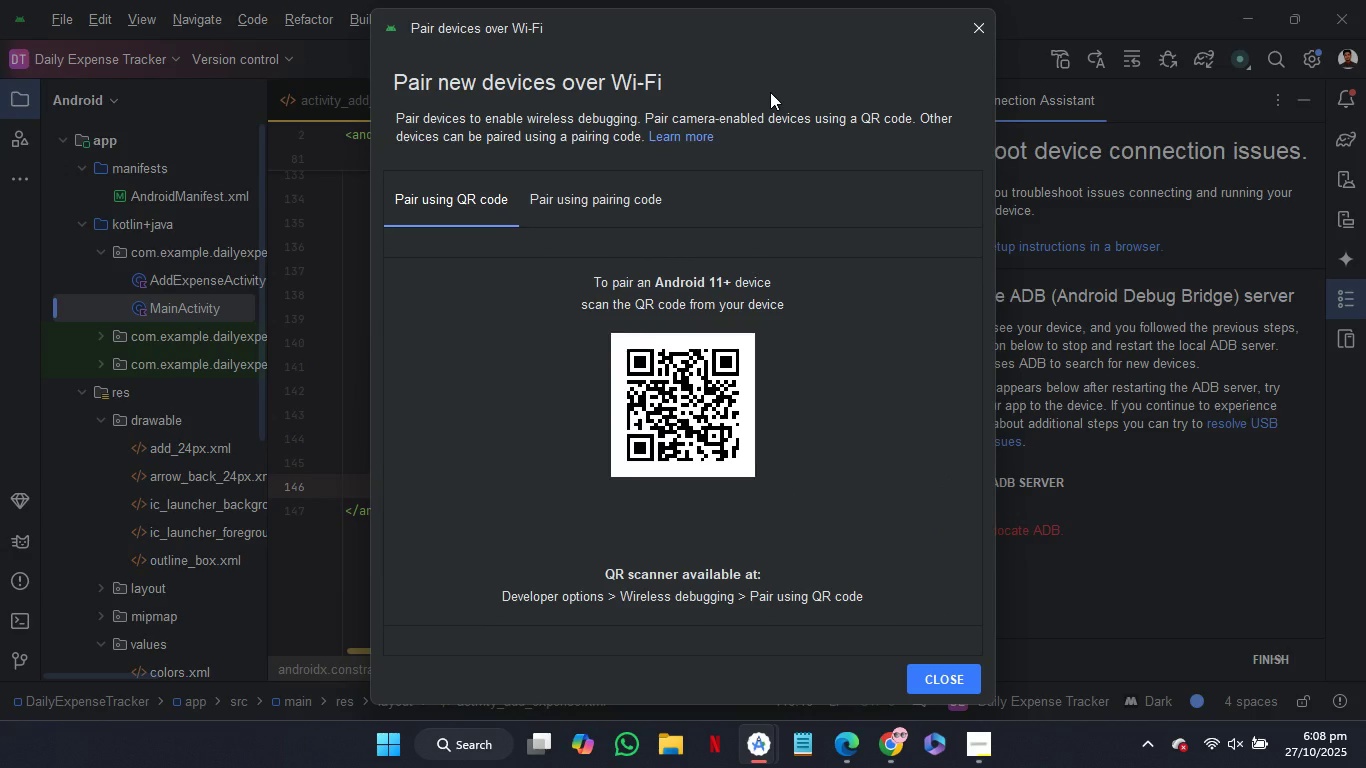 
left_click([969, 41])
 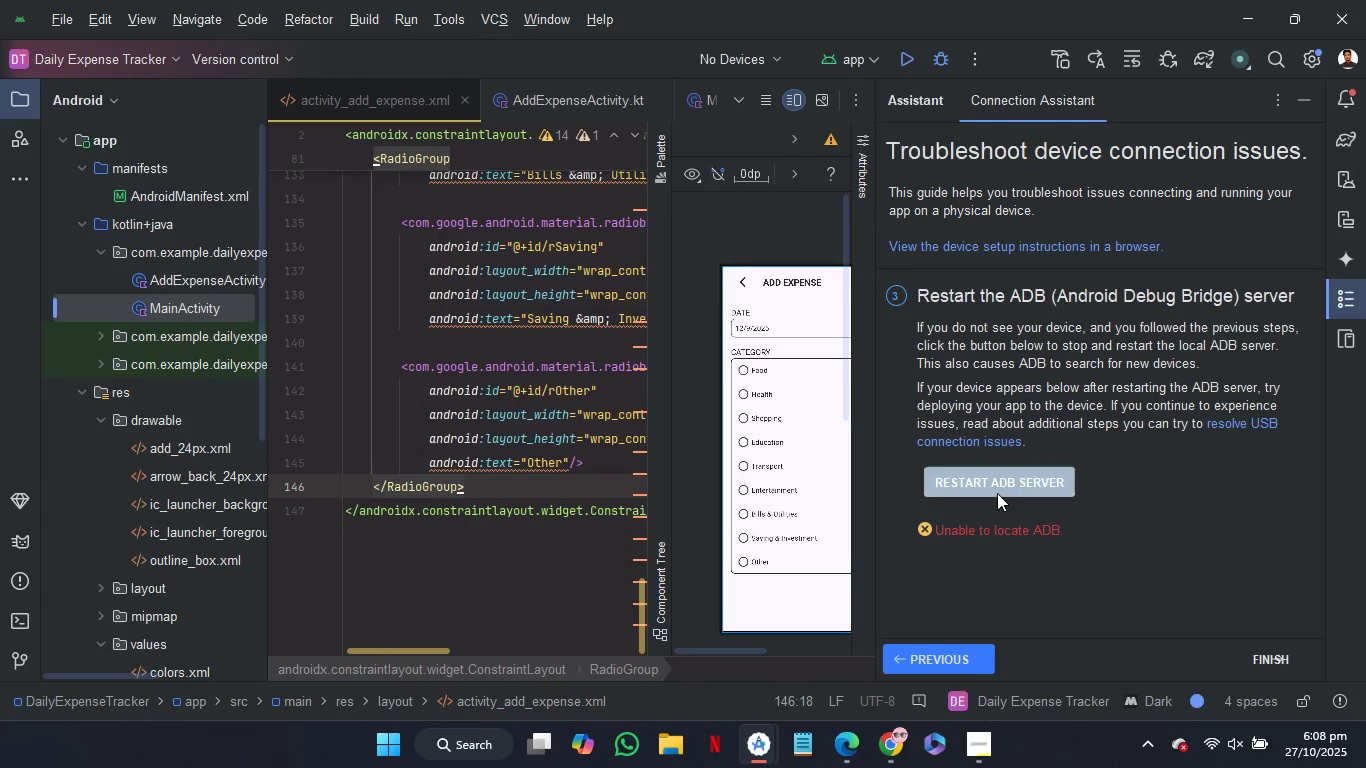 
left_click([997, 493])
 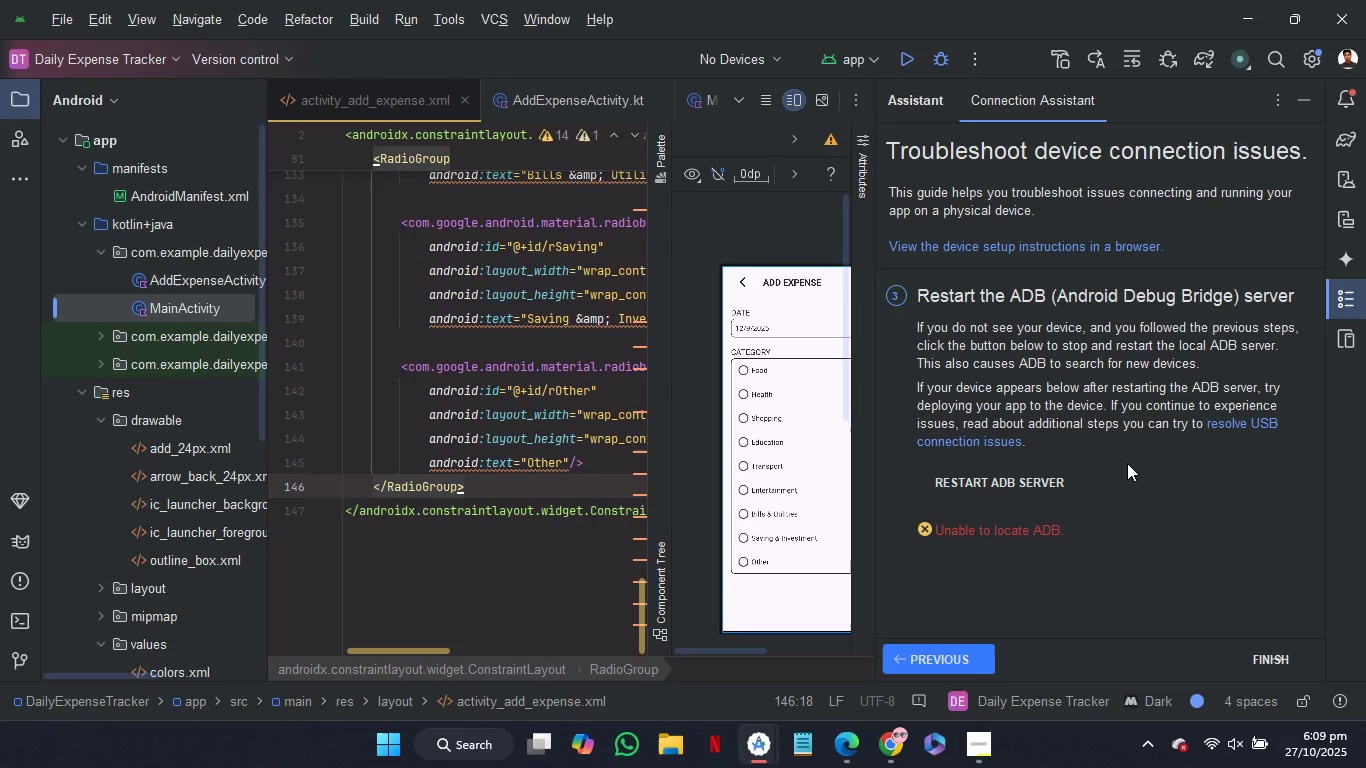 
wait(15.08)
 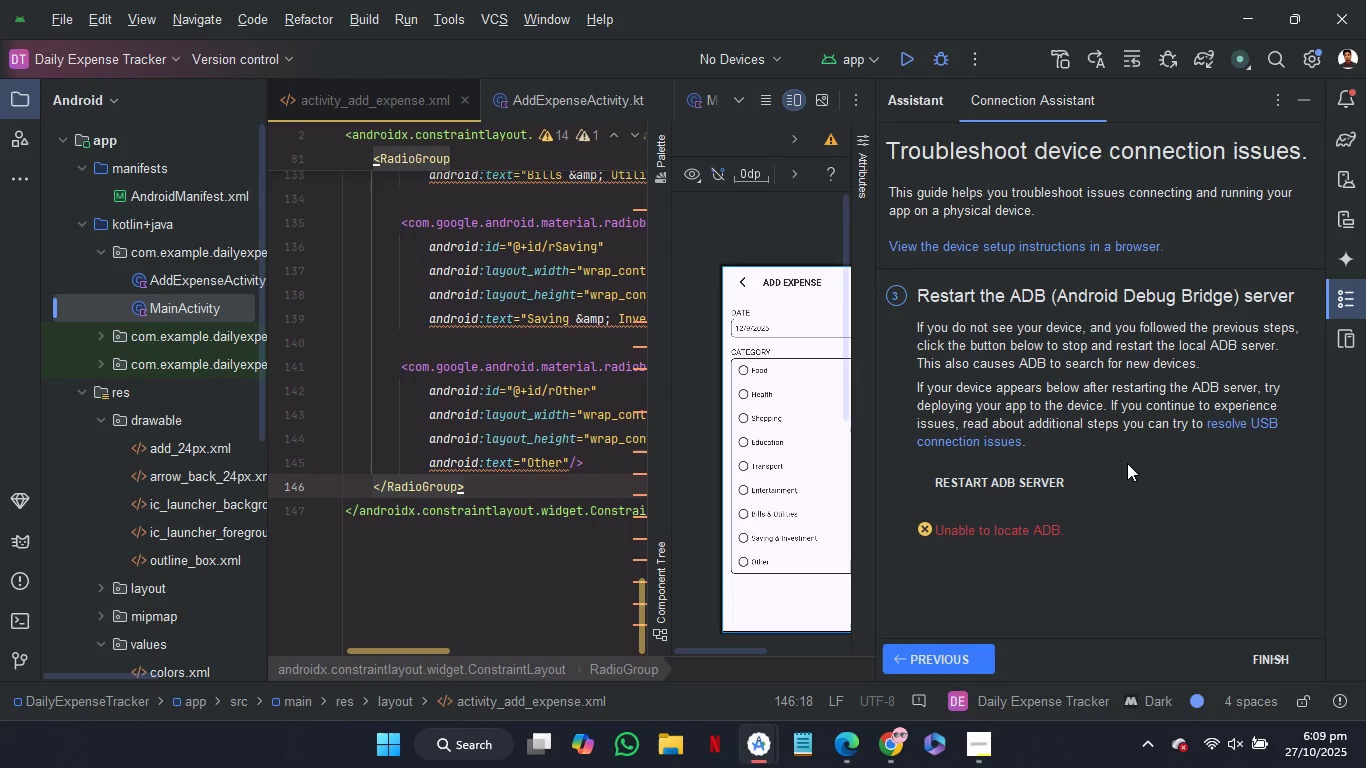 
left_click([749, 53])
 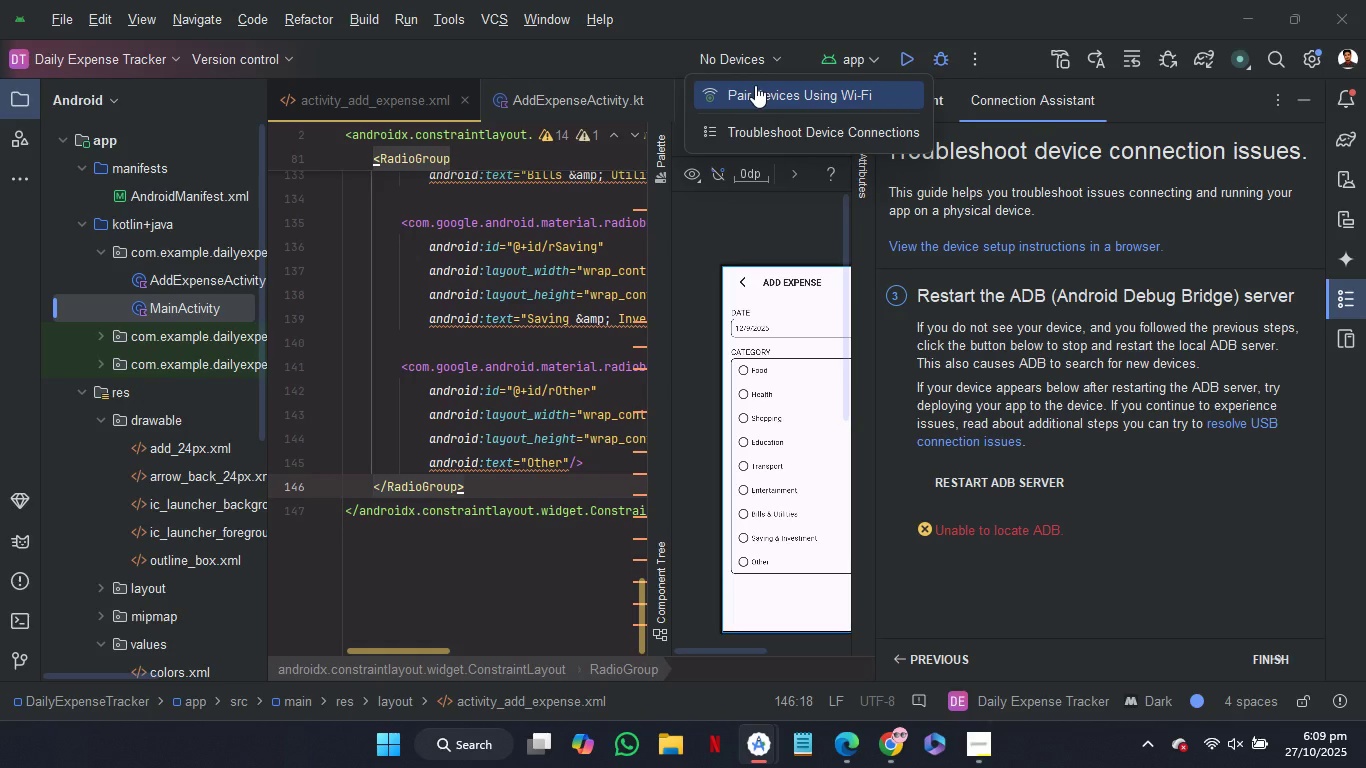 
left_click([755, 85])
 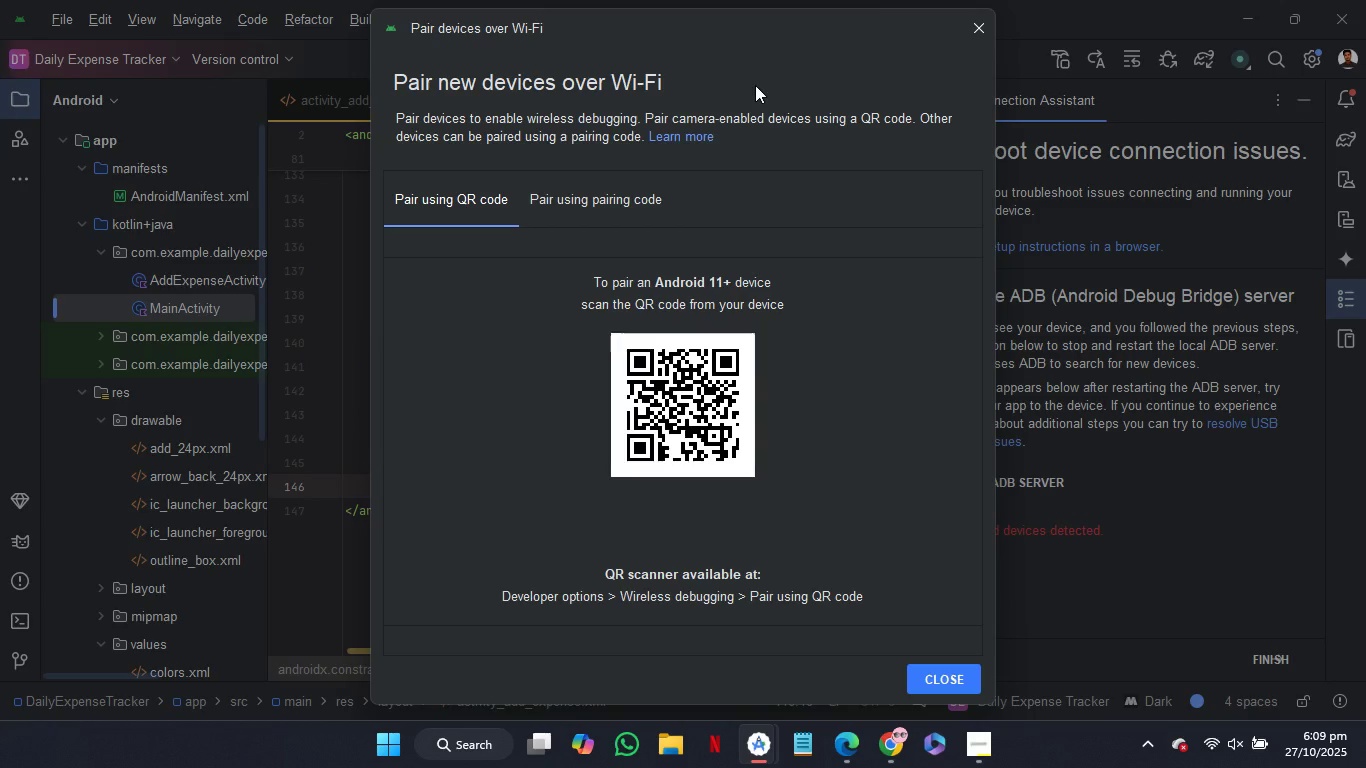 
wait(20.6)
 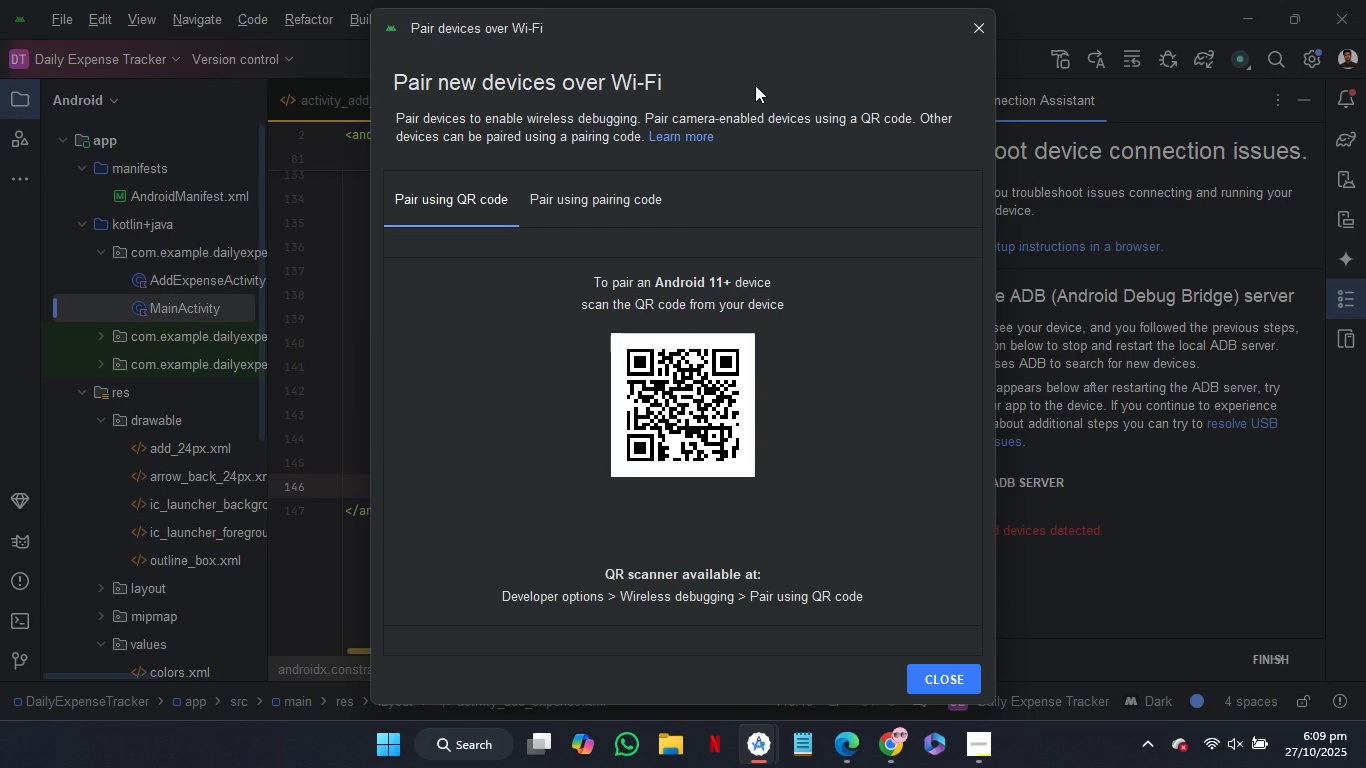 
left_click([613, 195])
 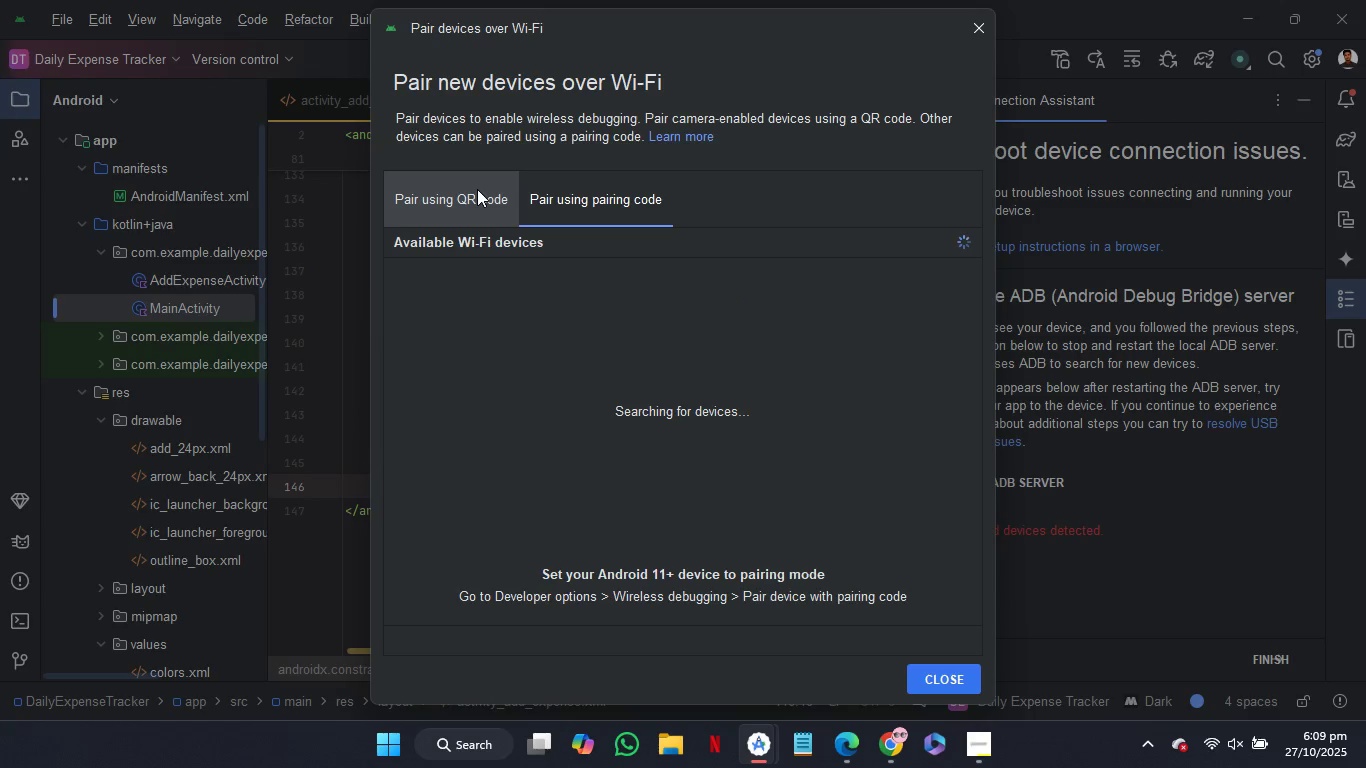 
left_click([477, 189])
 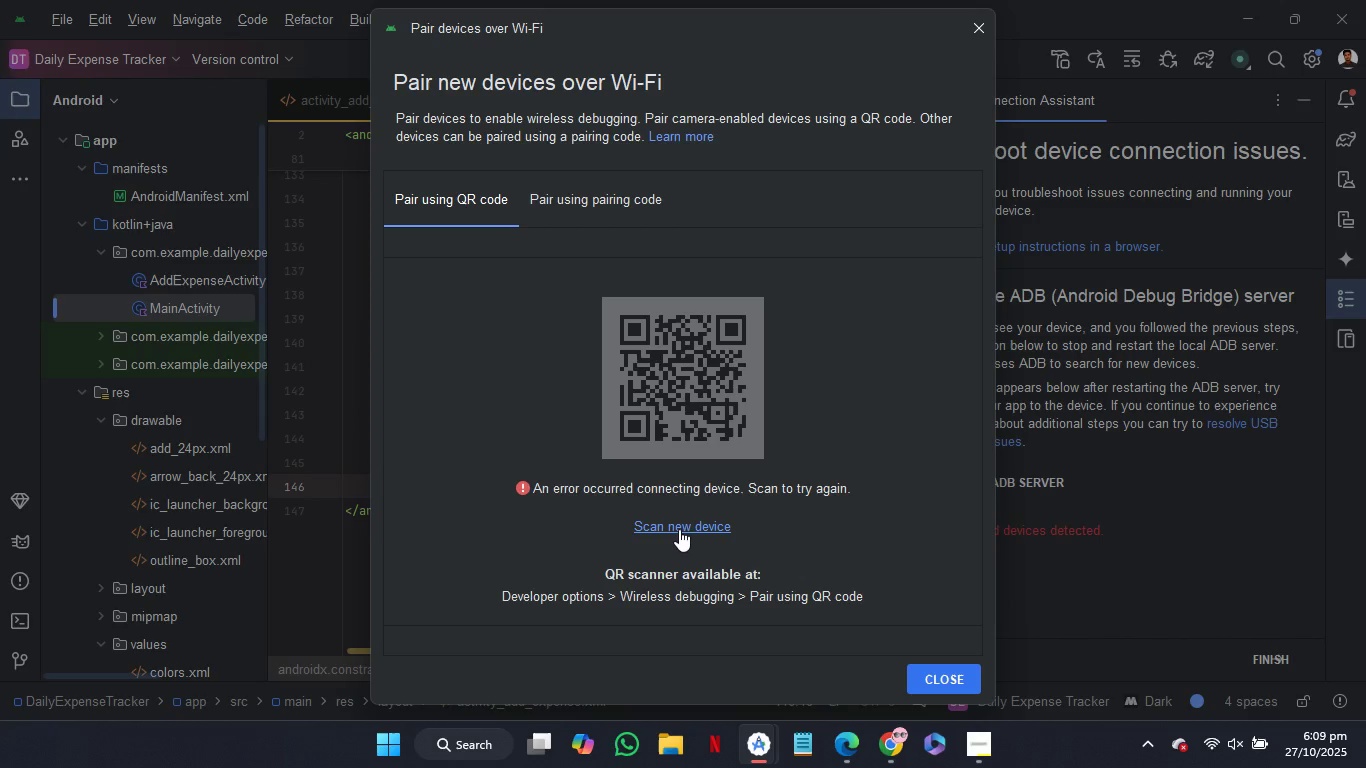 
left_click([679, 529])
 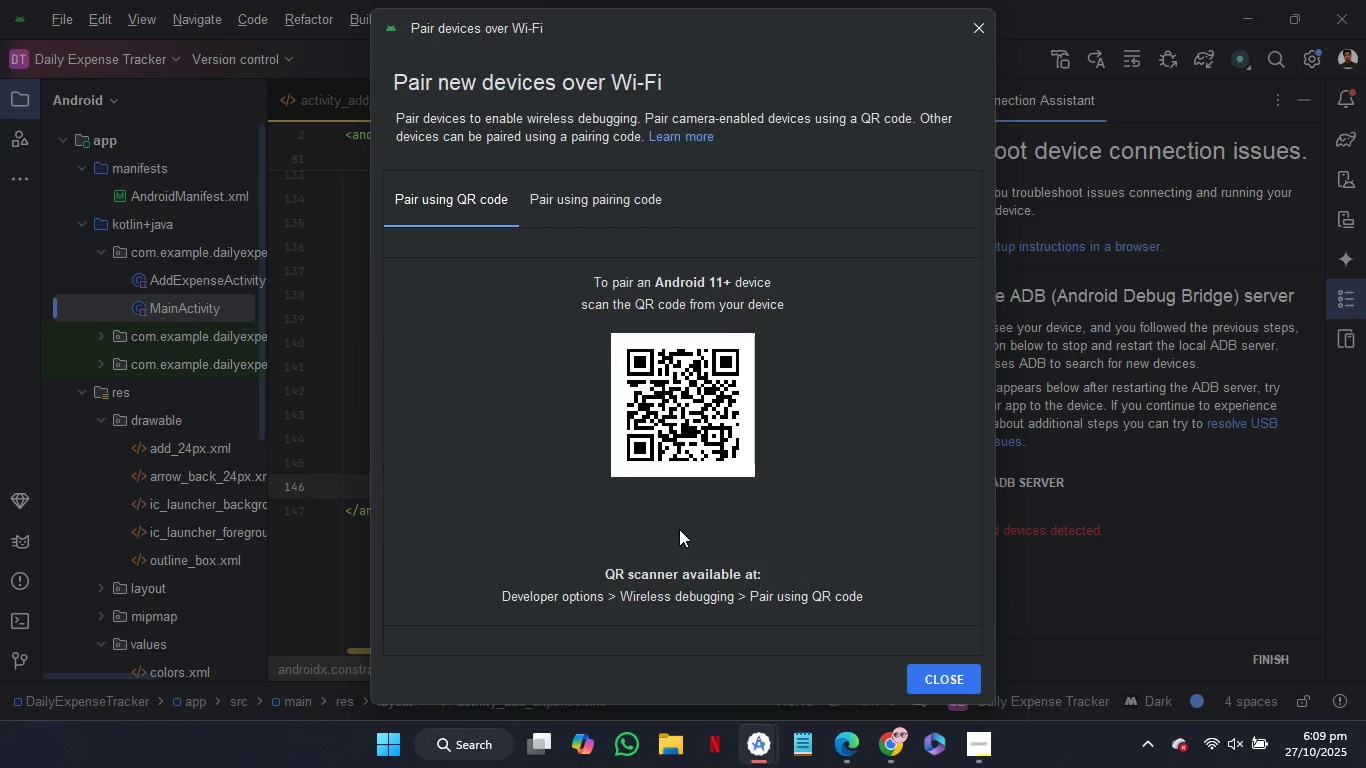 
wait(5.04)
 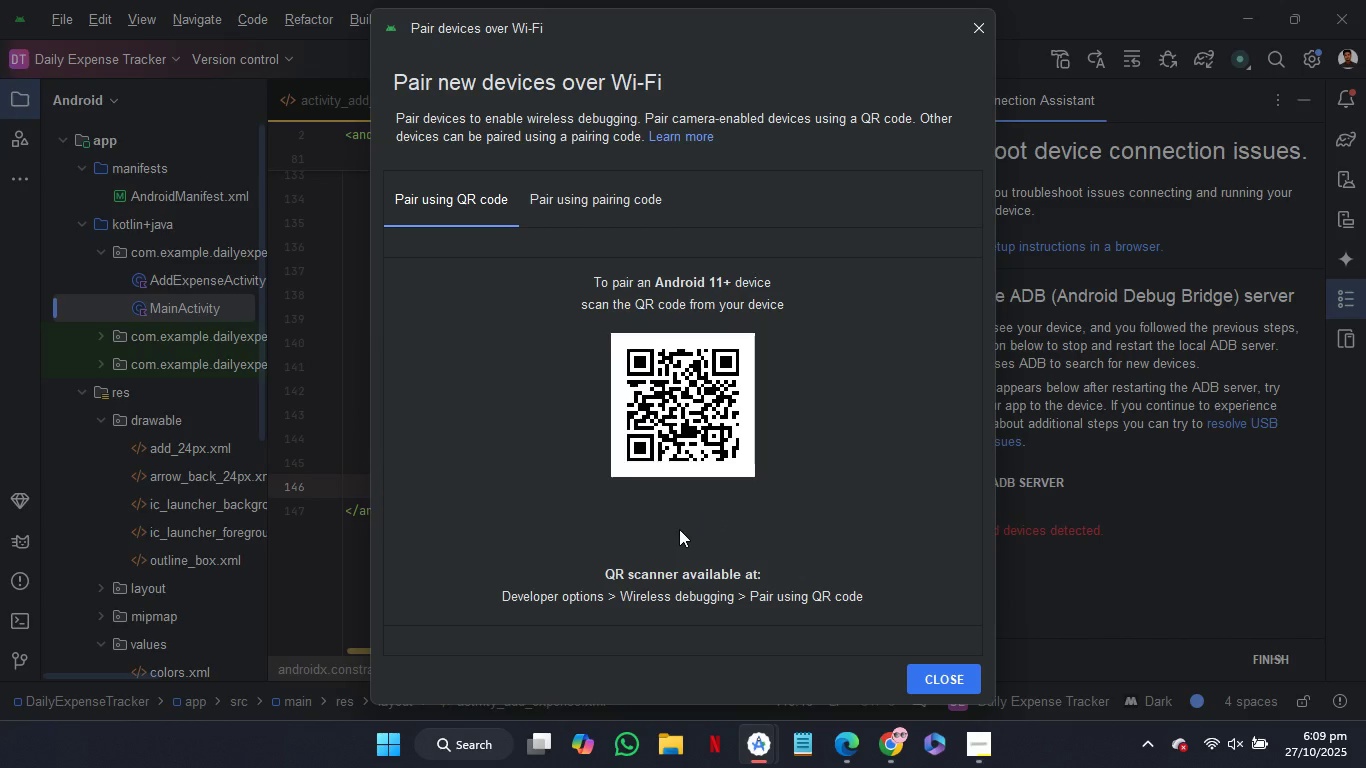 
left_click([679, 529])
 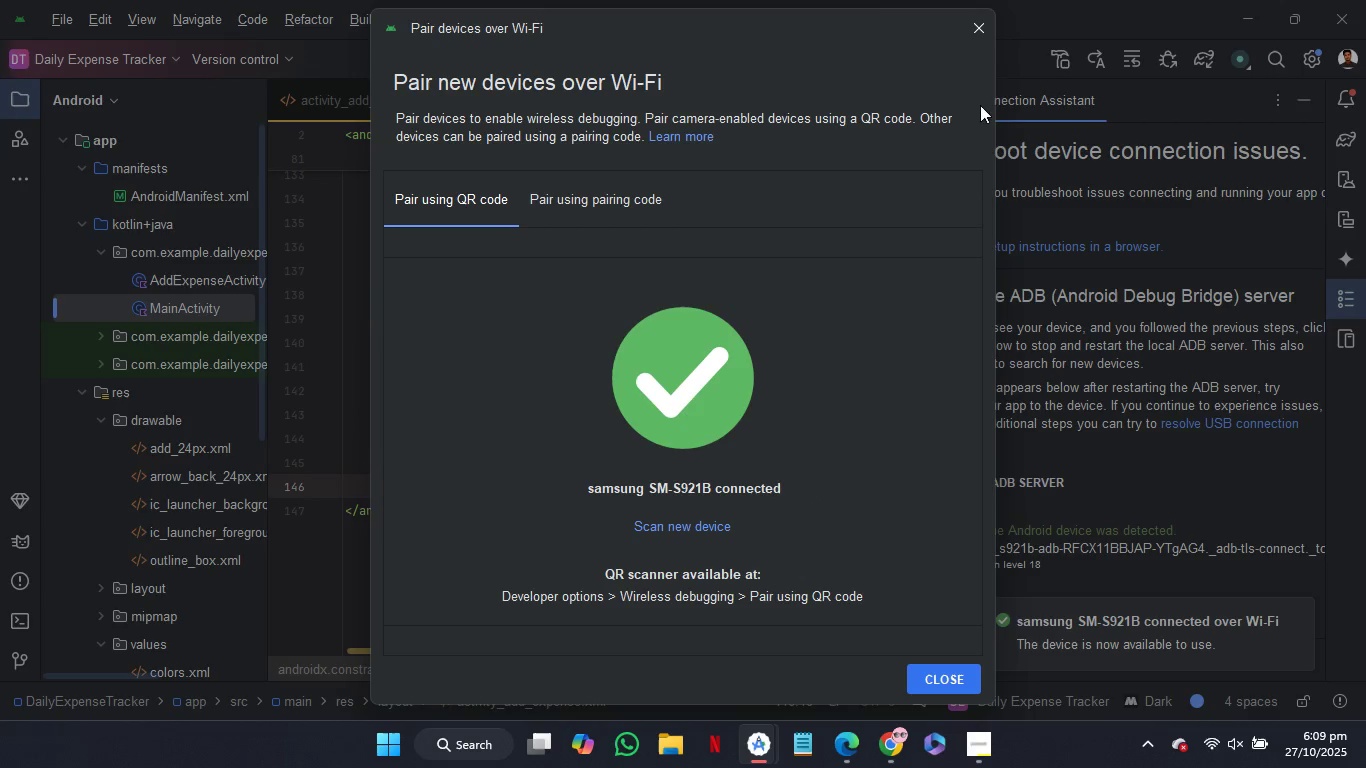 
wait(5.73)
 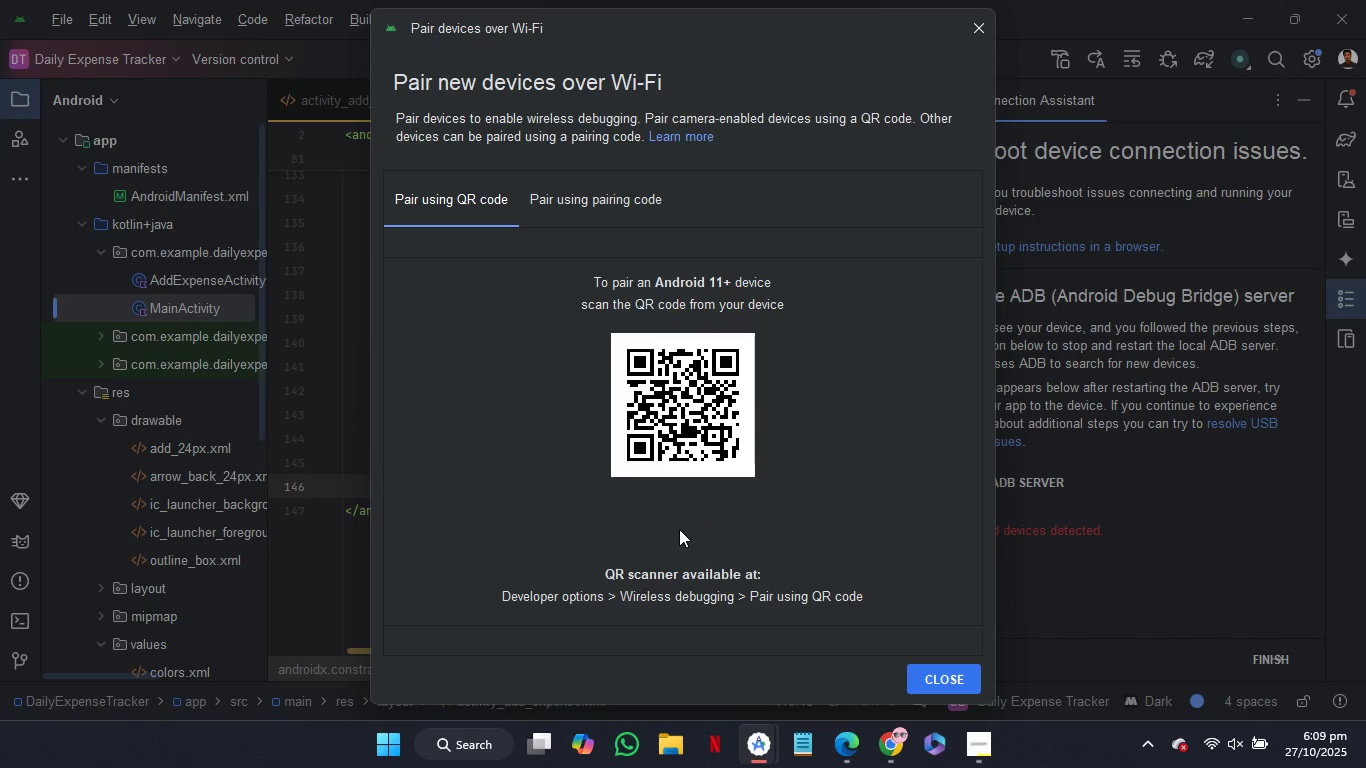 
left_click([991, 32])
 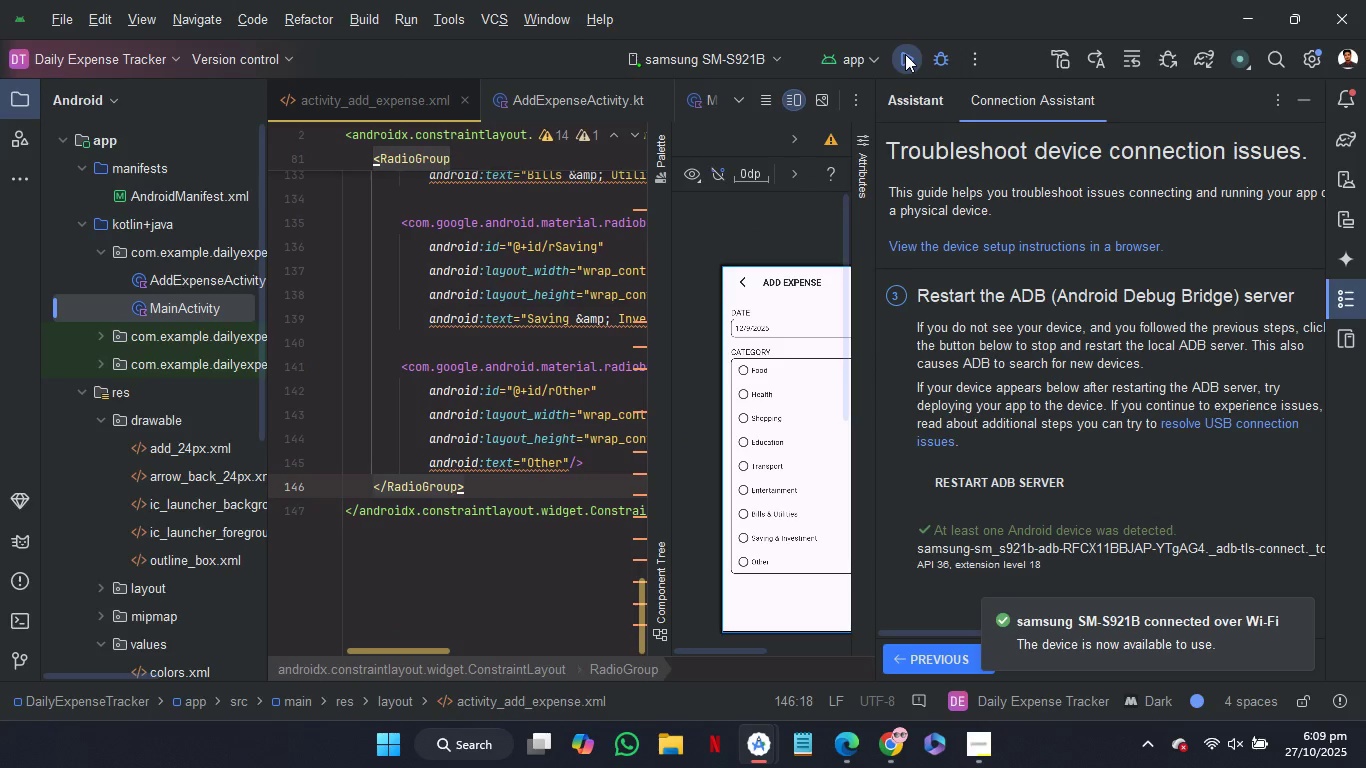 
left_click([905, 54])
 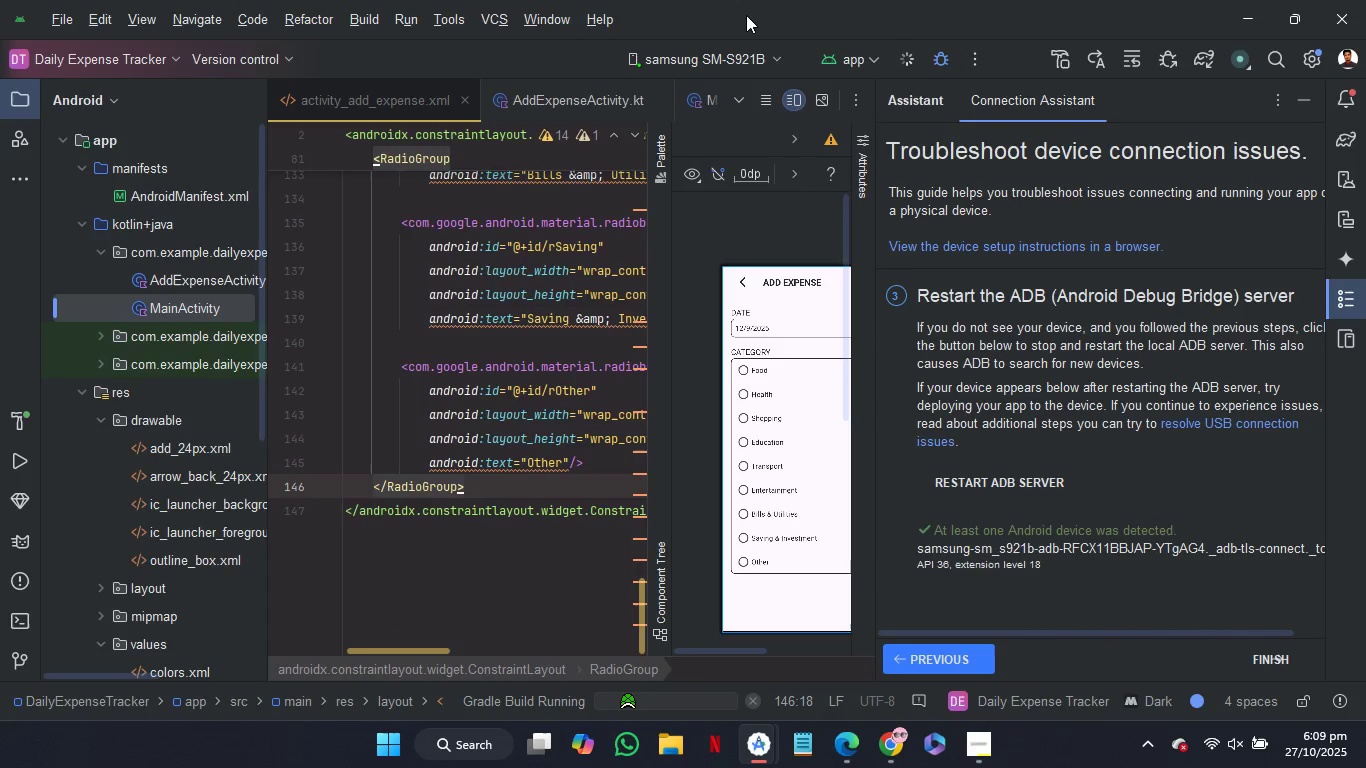 
wait(13.48)
 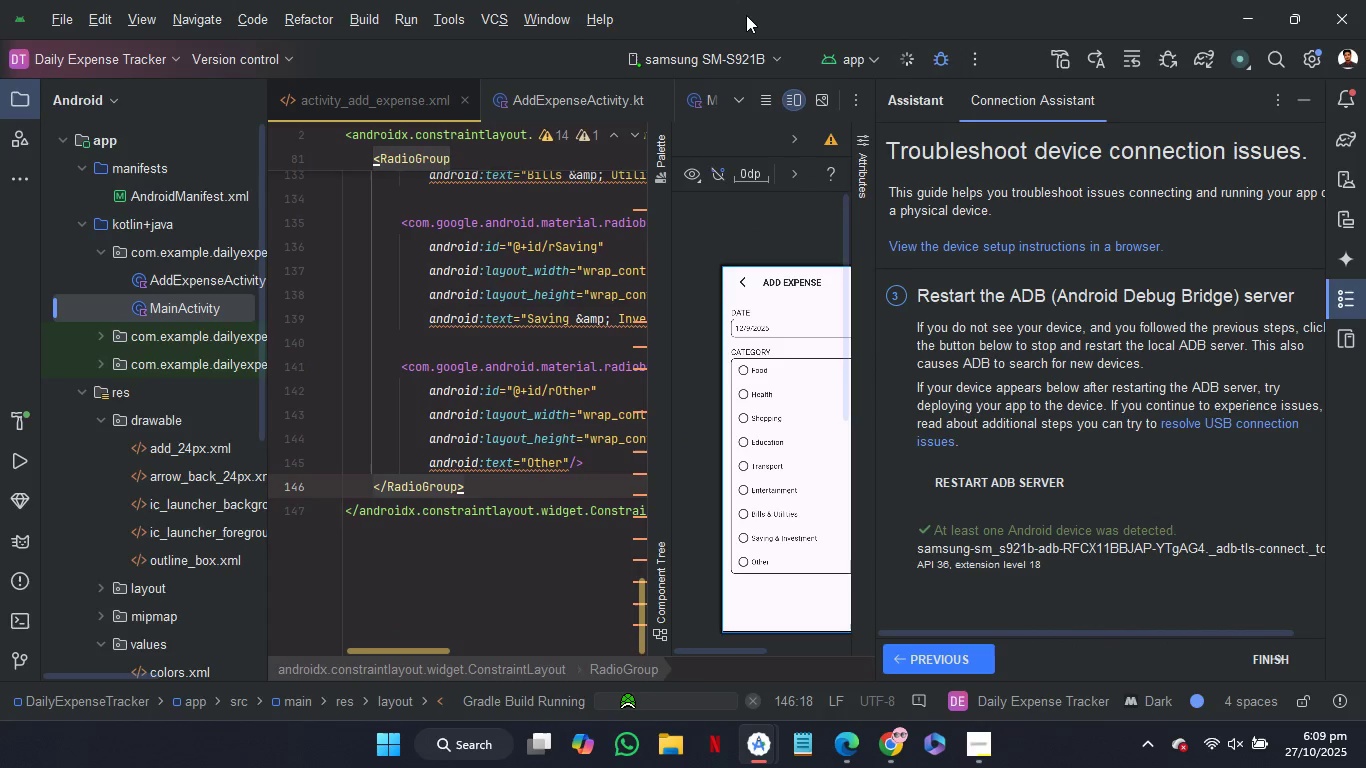 
left_click([1344, 297])
 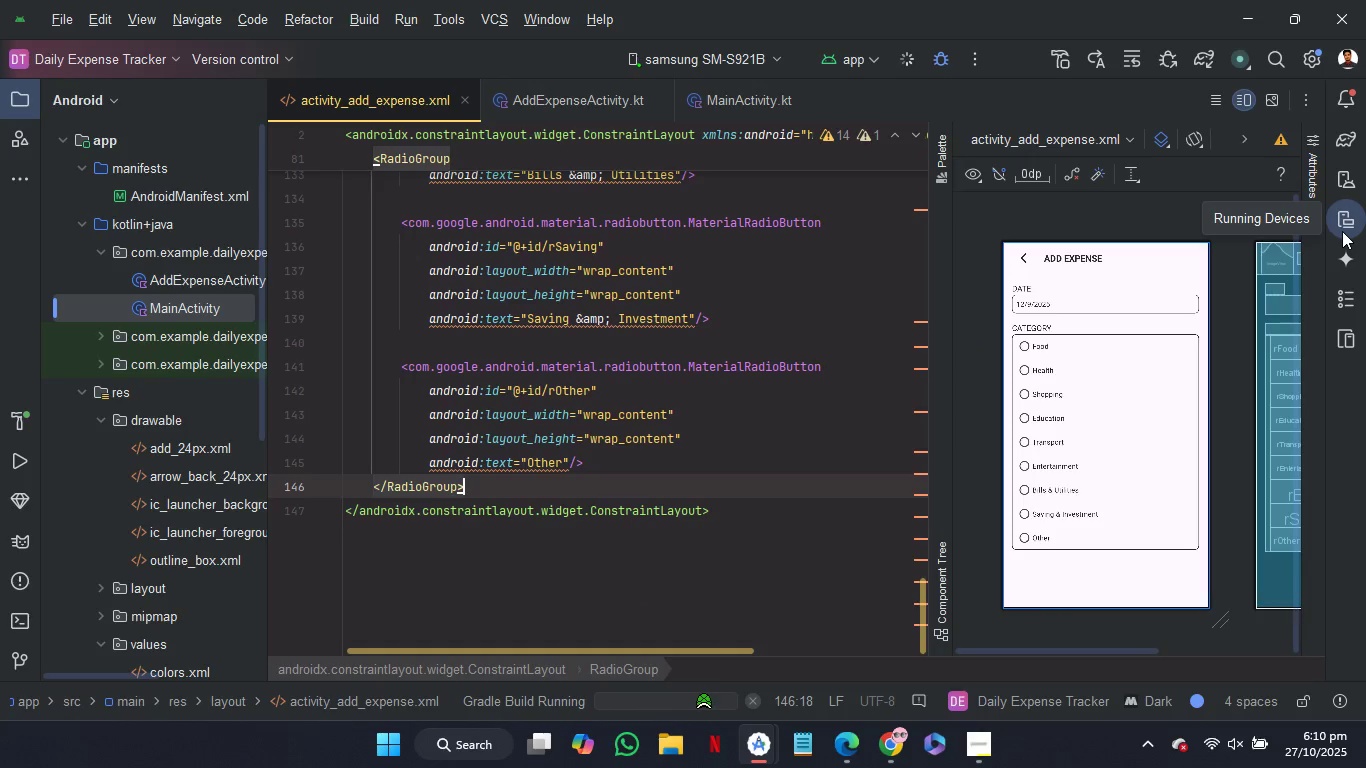 
left_click([1342, 231])
 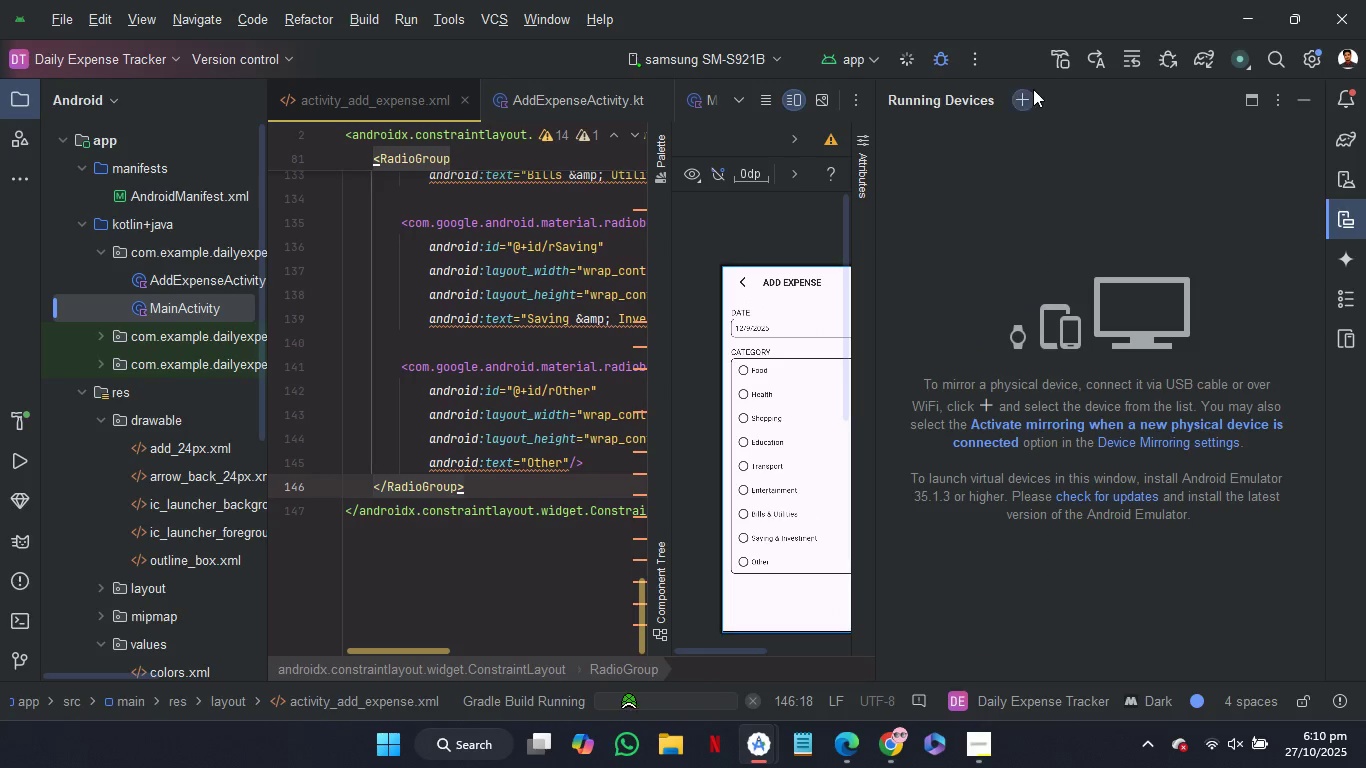 
left_click([1027, 91])
 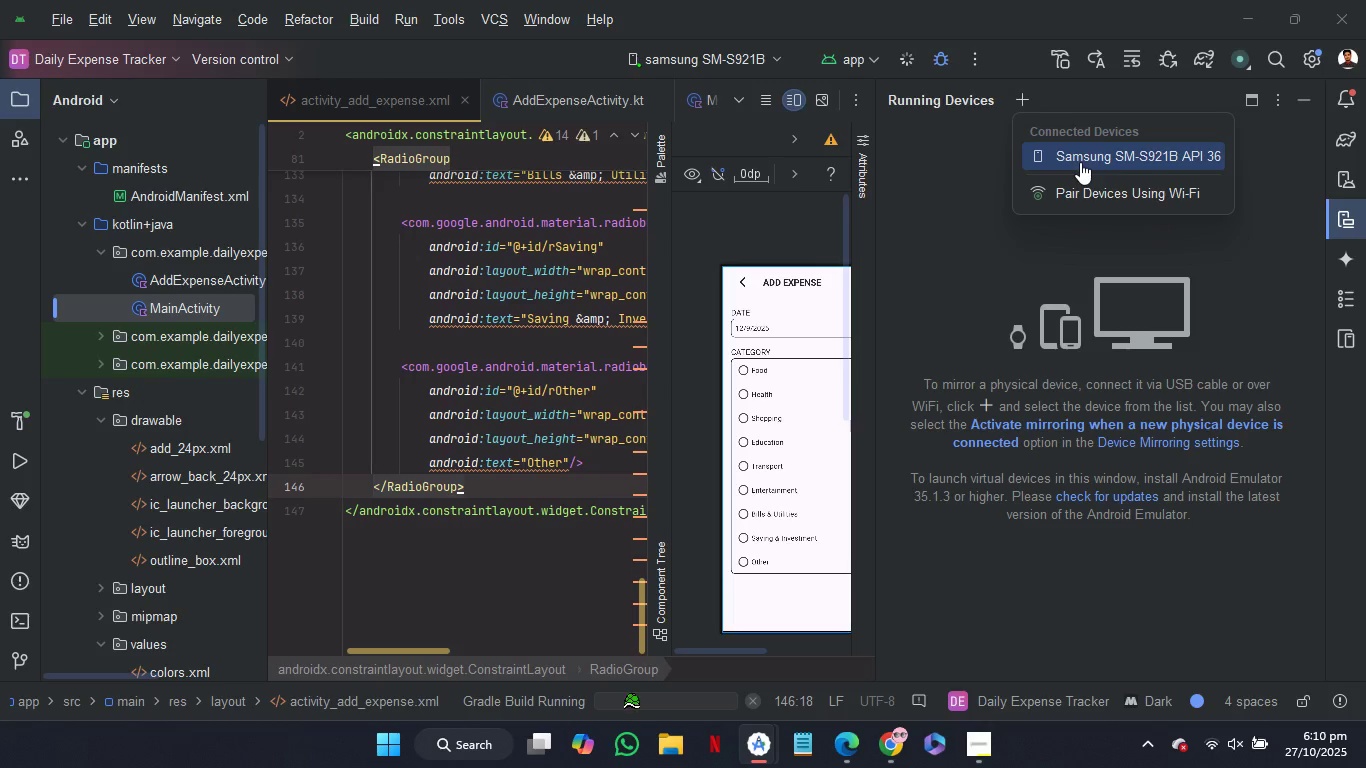 
left_click([1080, 162])
 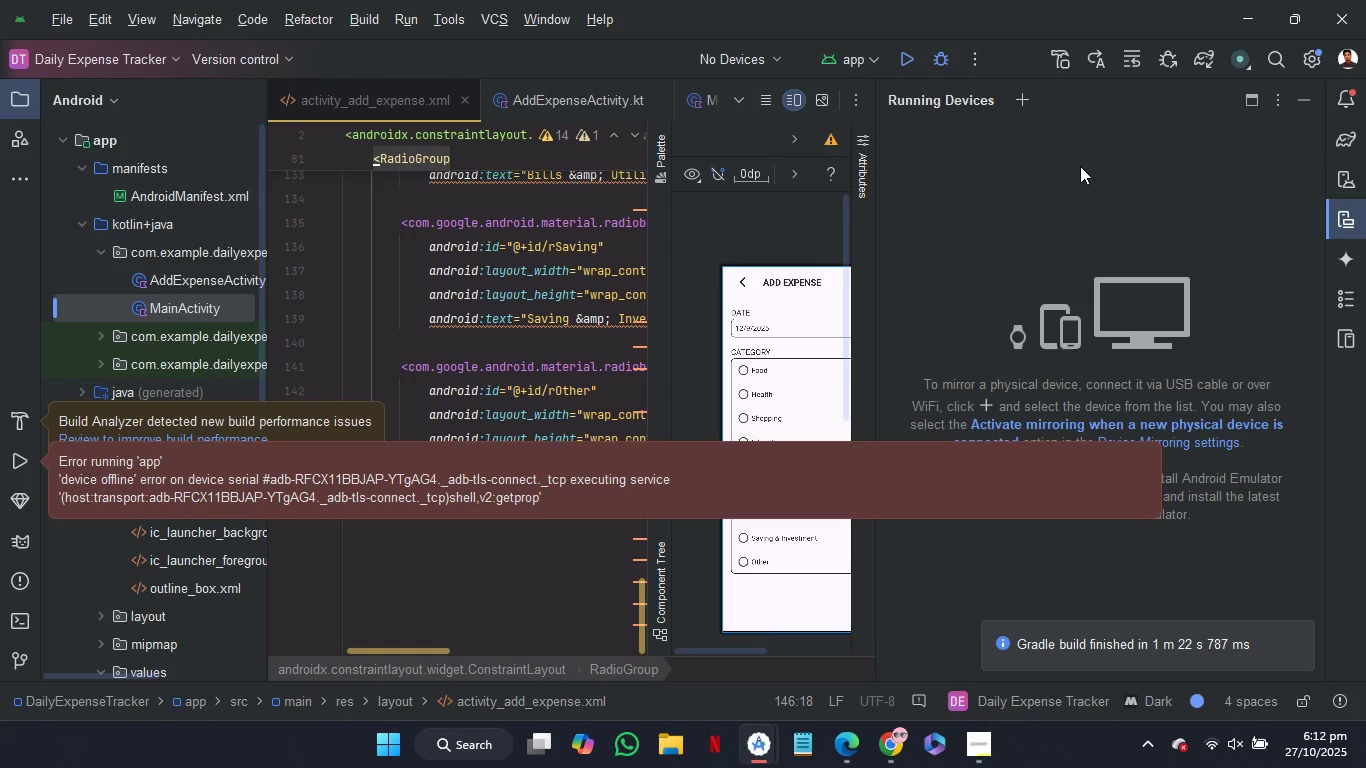 
wait(143.76)
 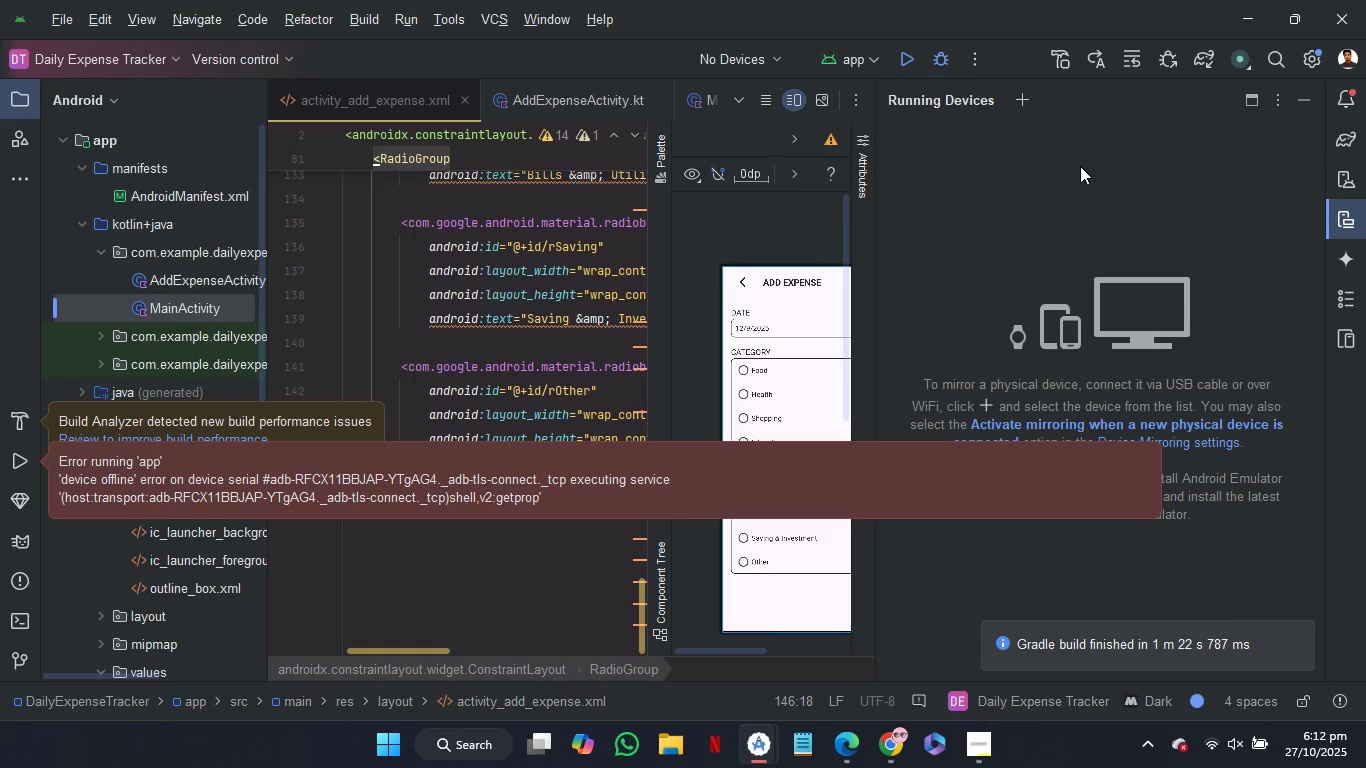 
left_click([772, 51])
 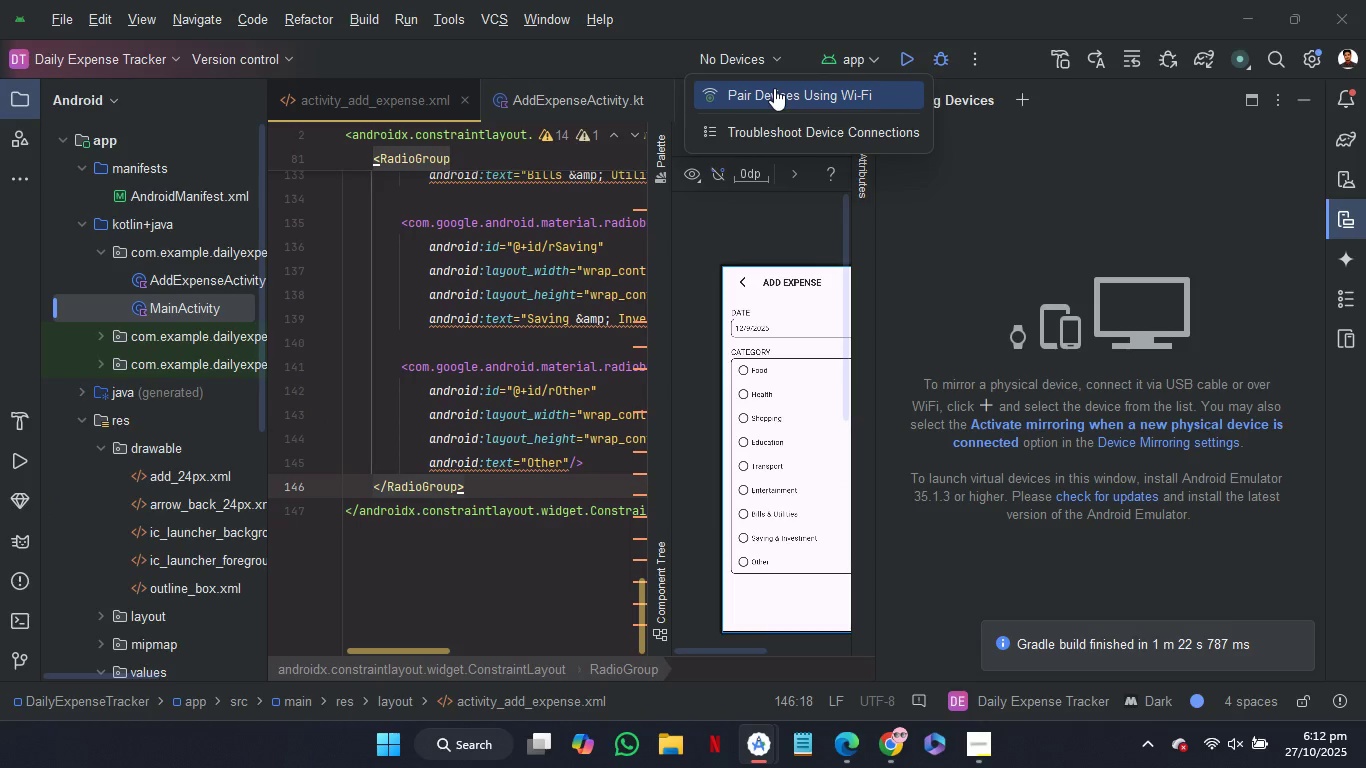 
left_click([774, 88])
 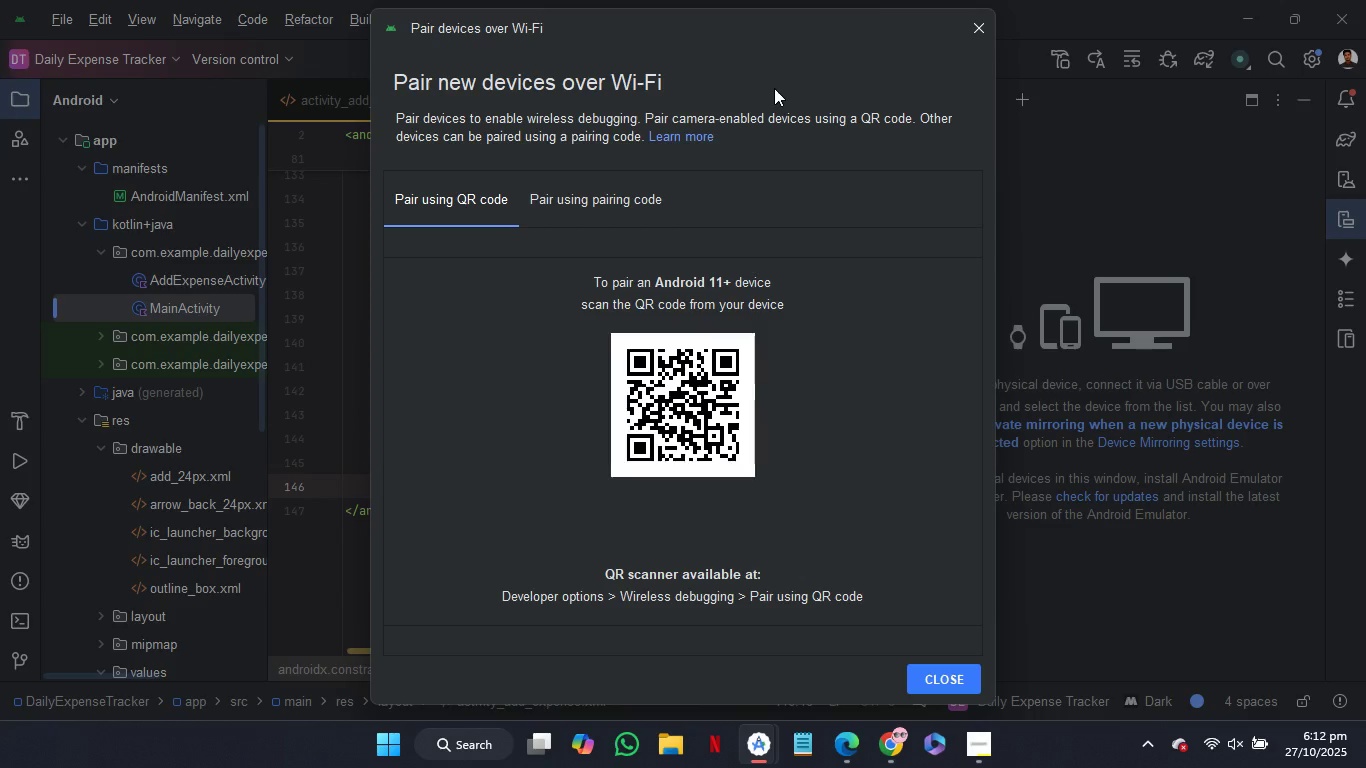 
wait(13.53)
 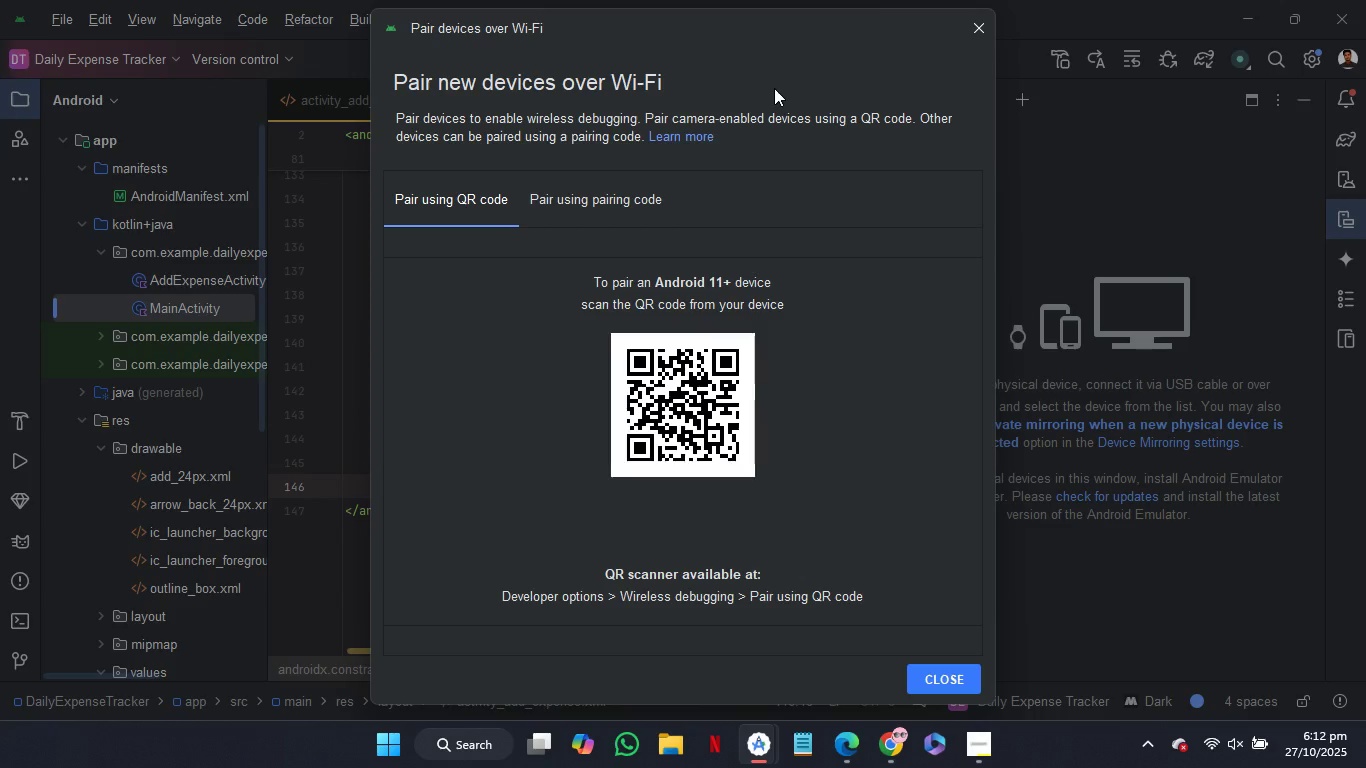 
left_click([975, 26])
 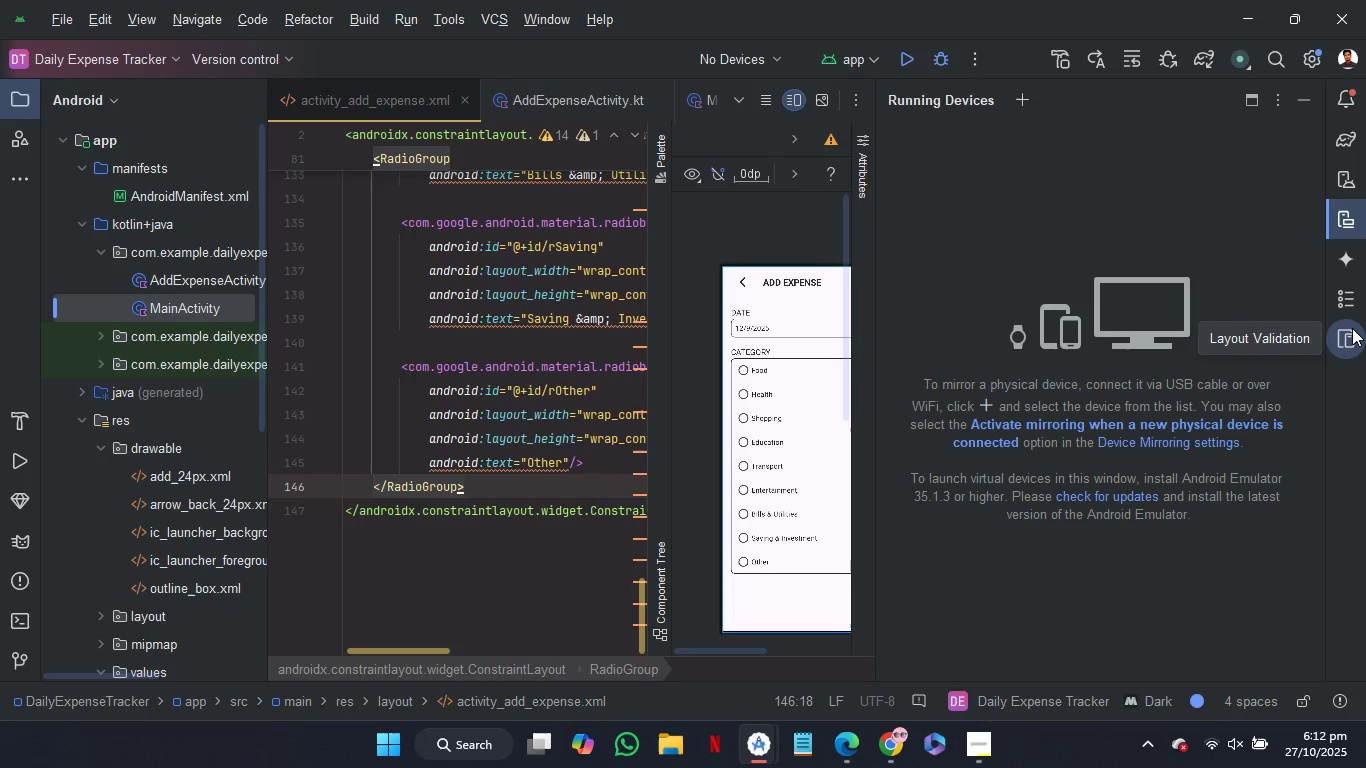 
left_click([1352, 328])
 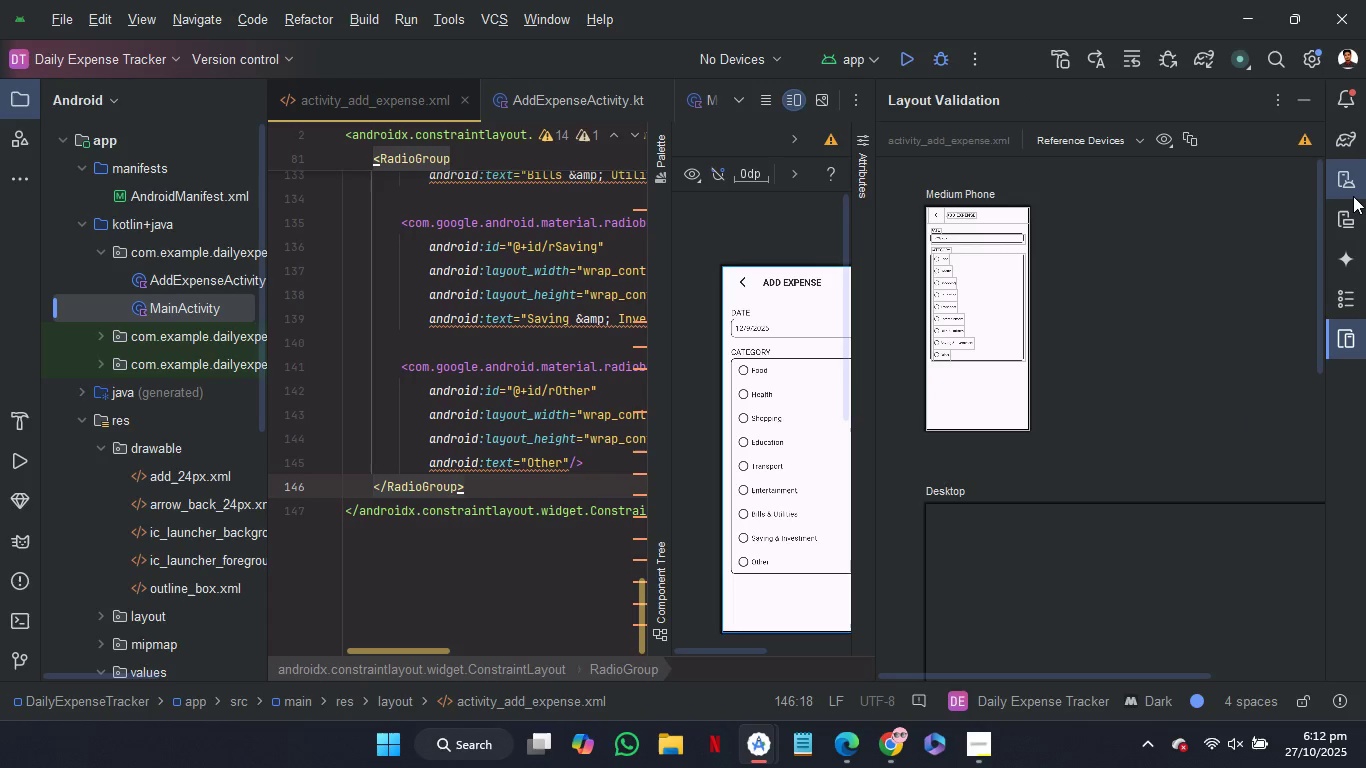 
left_click([1353, 196])
 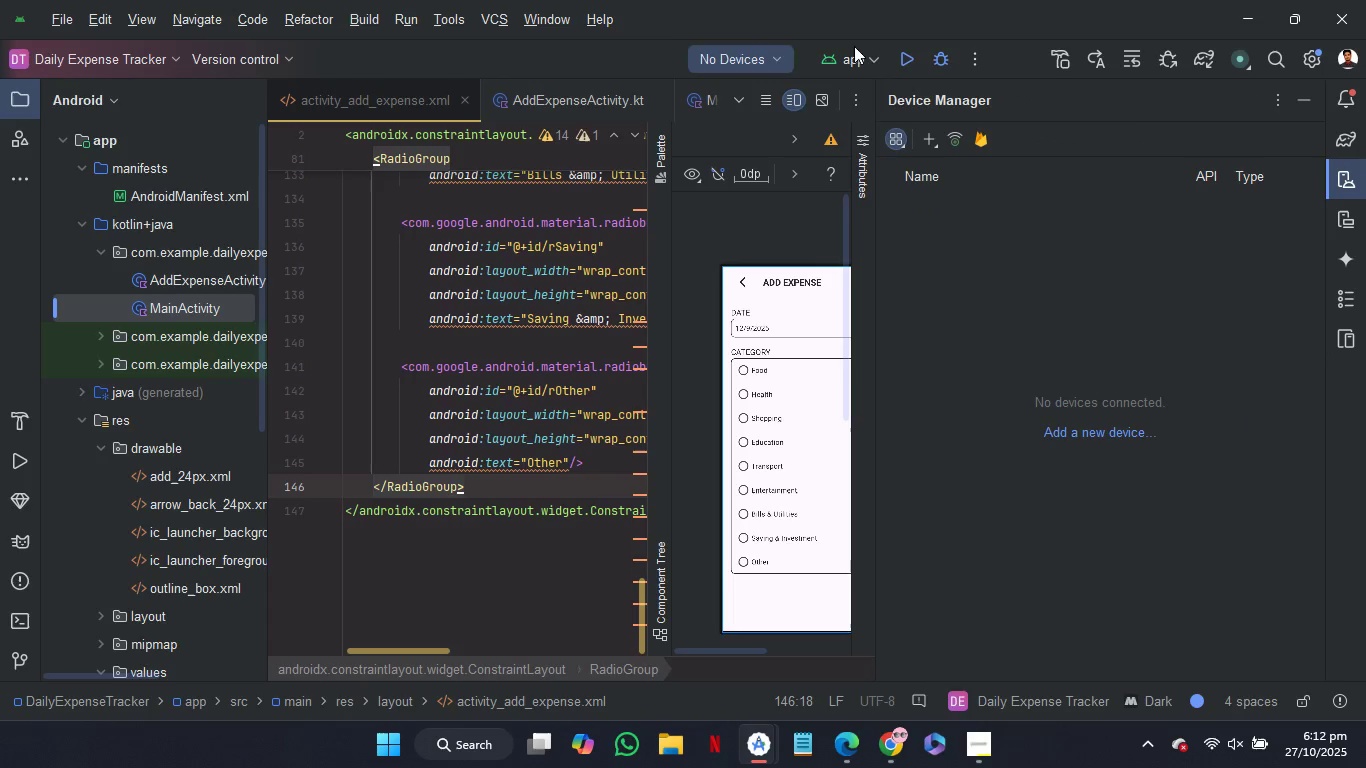 
wait(5.22)
 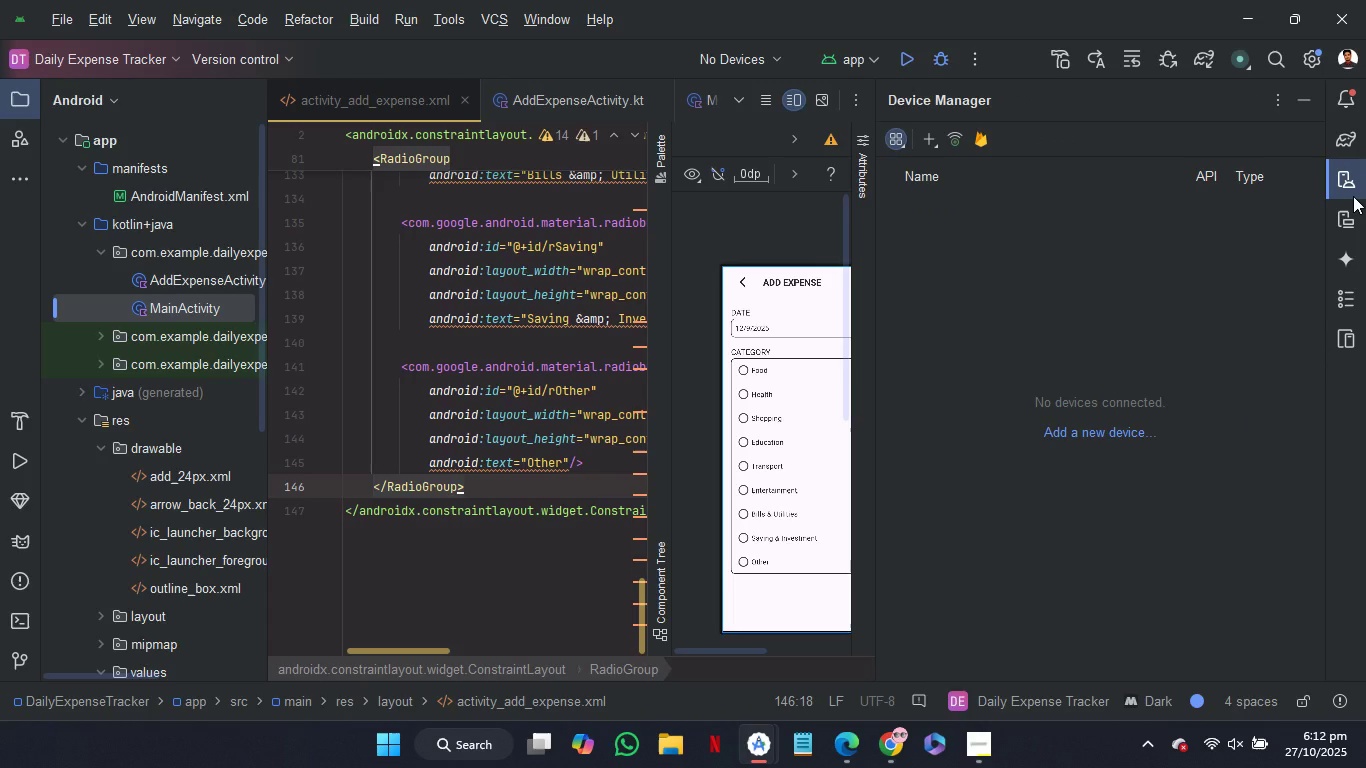 
left_click([1363, 193])
 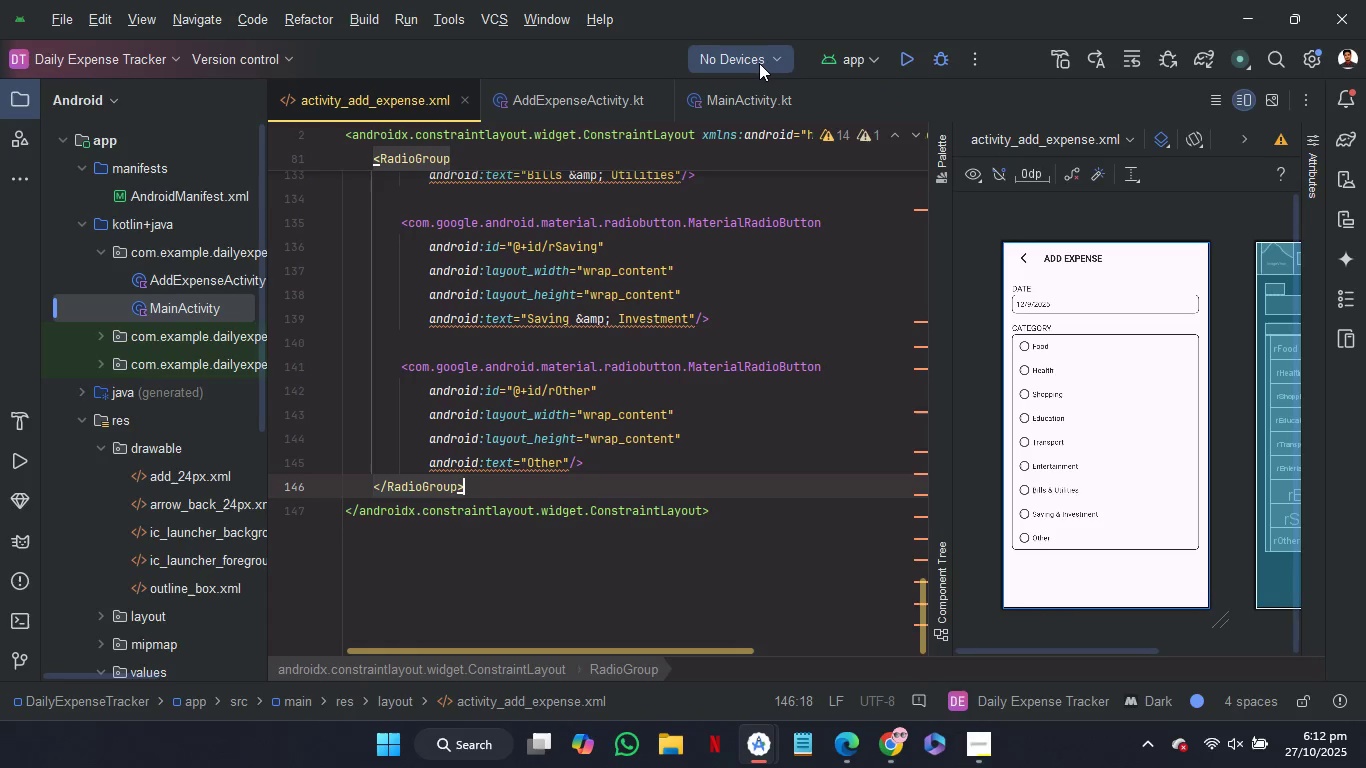 
left_click([759, 63])
 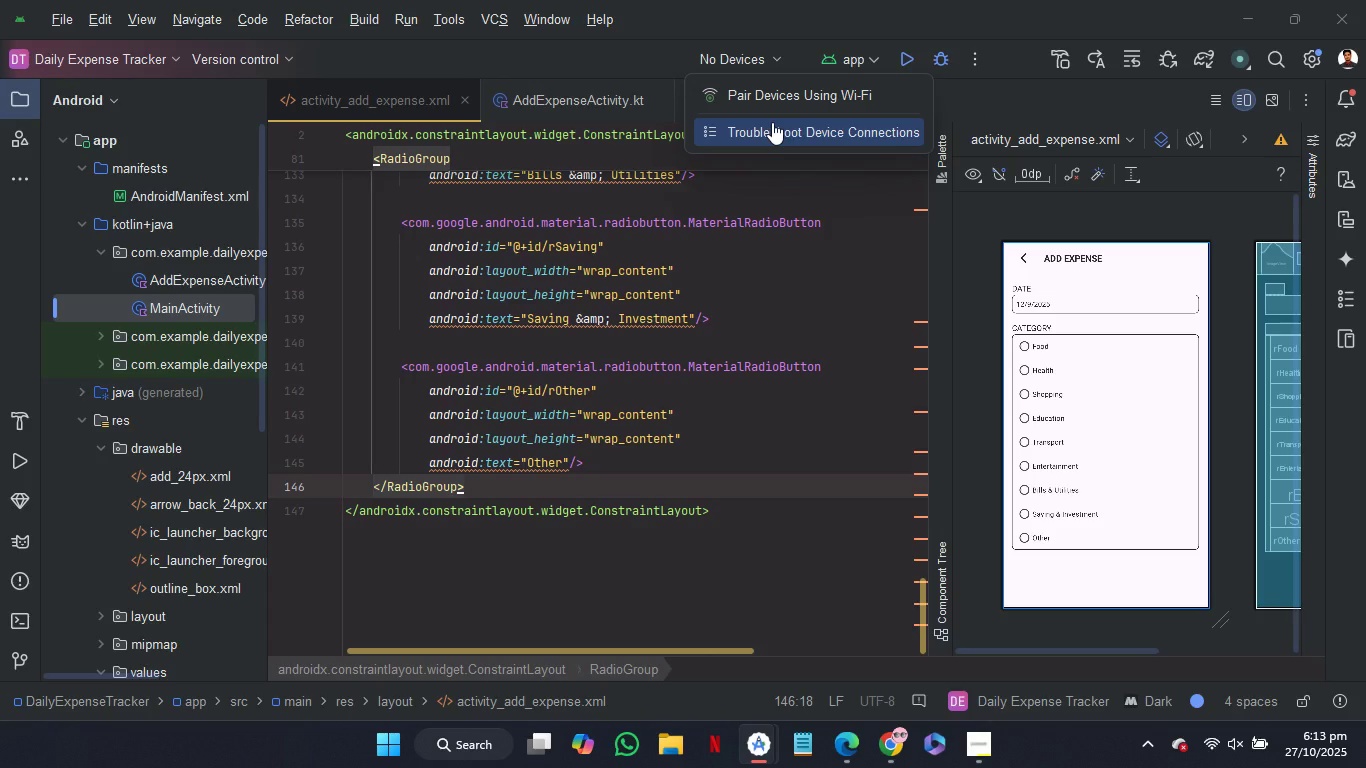 
left_click([772, 122])
 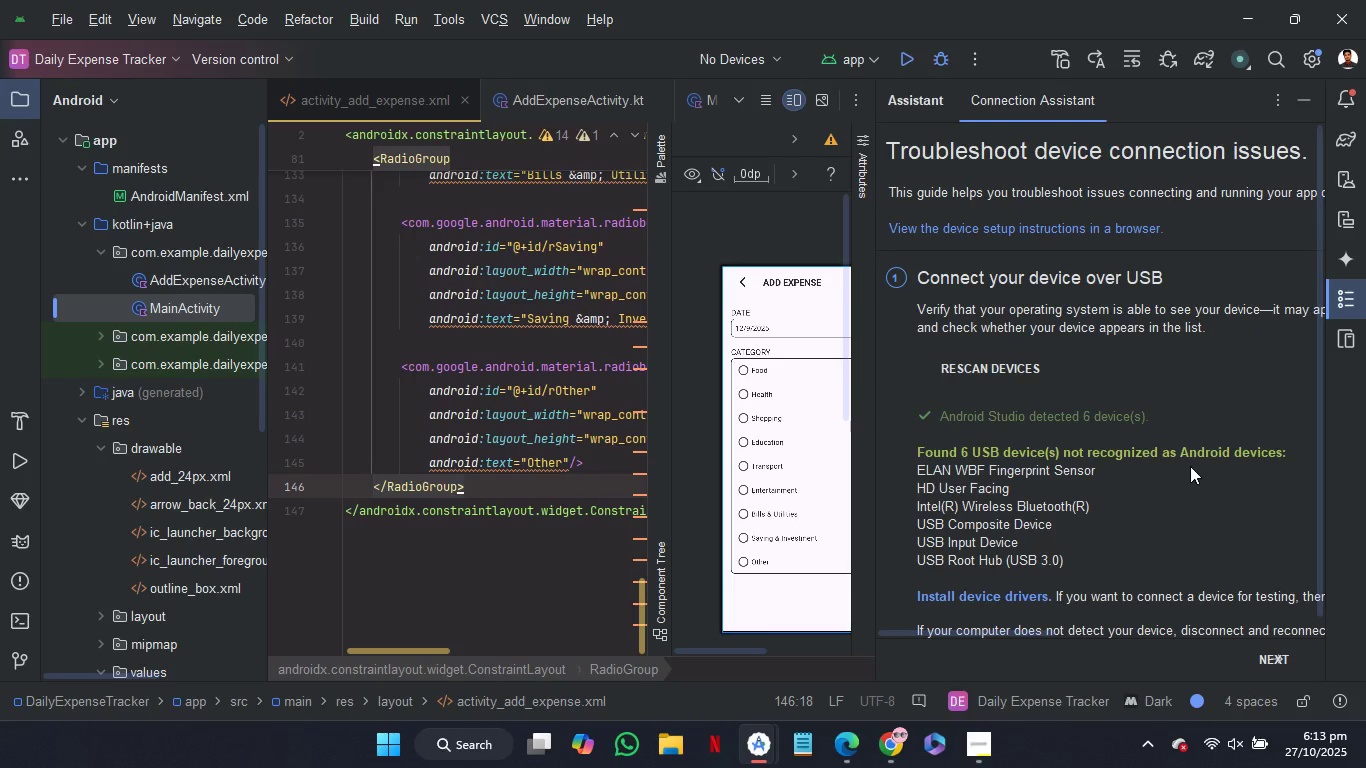 
scroll: coordinate [1190, 466], scroll_direction: down, amount: 5.0
 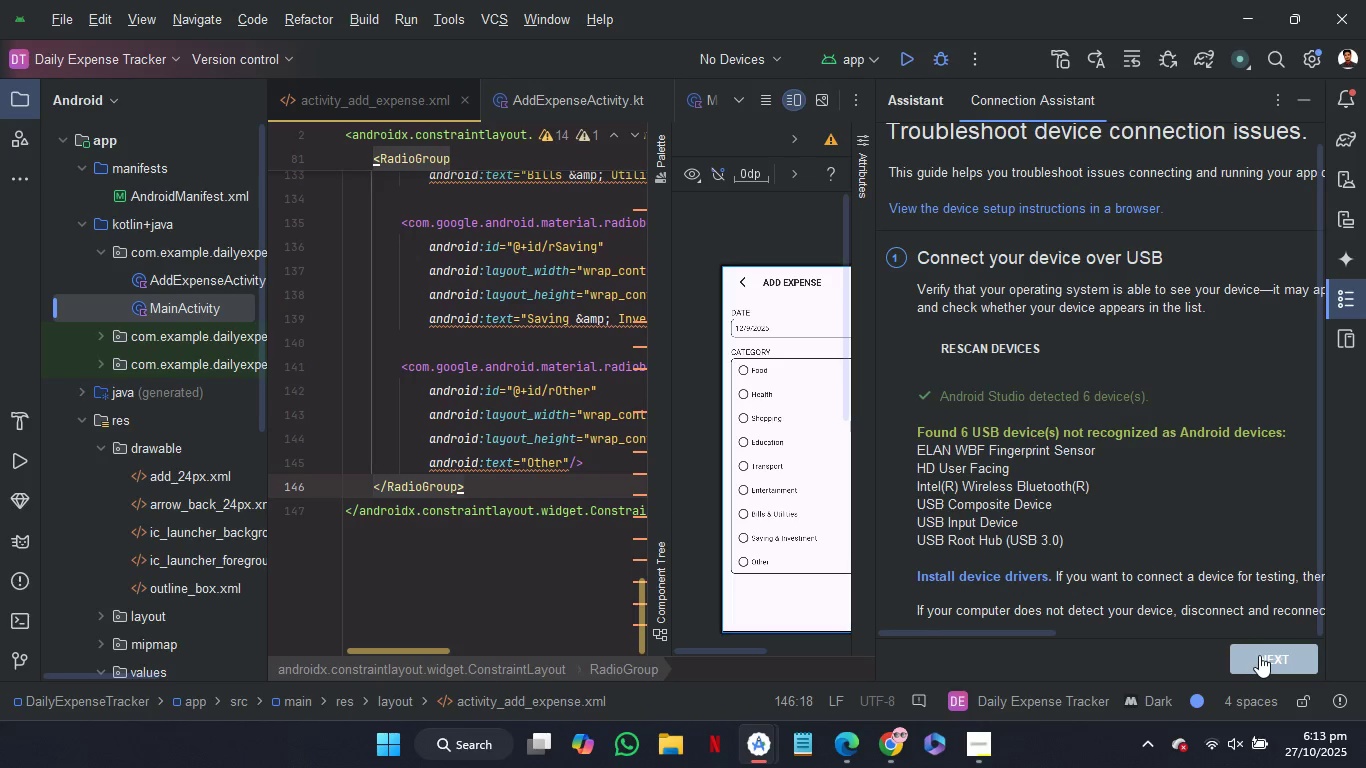 
left_click([1259, 655])
 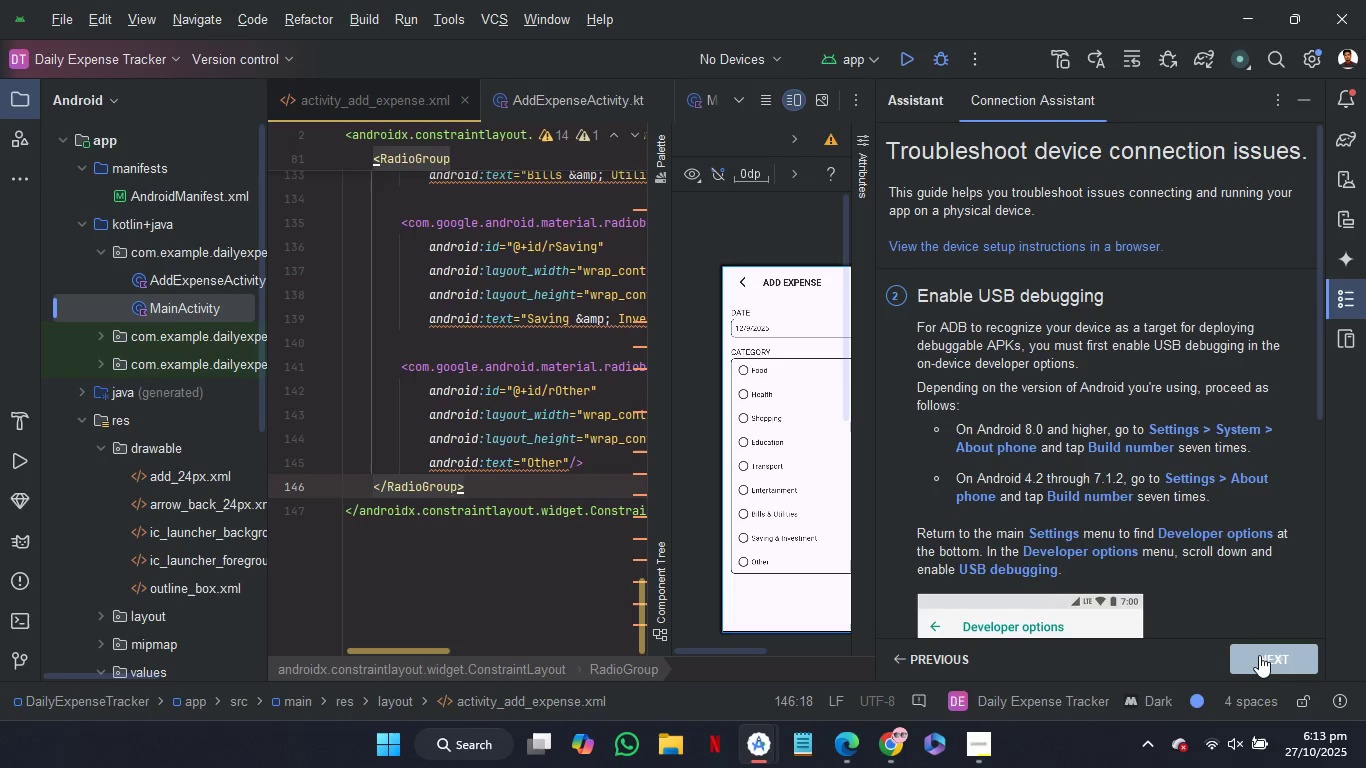 
left_click([1259, 655])
 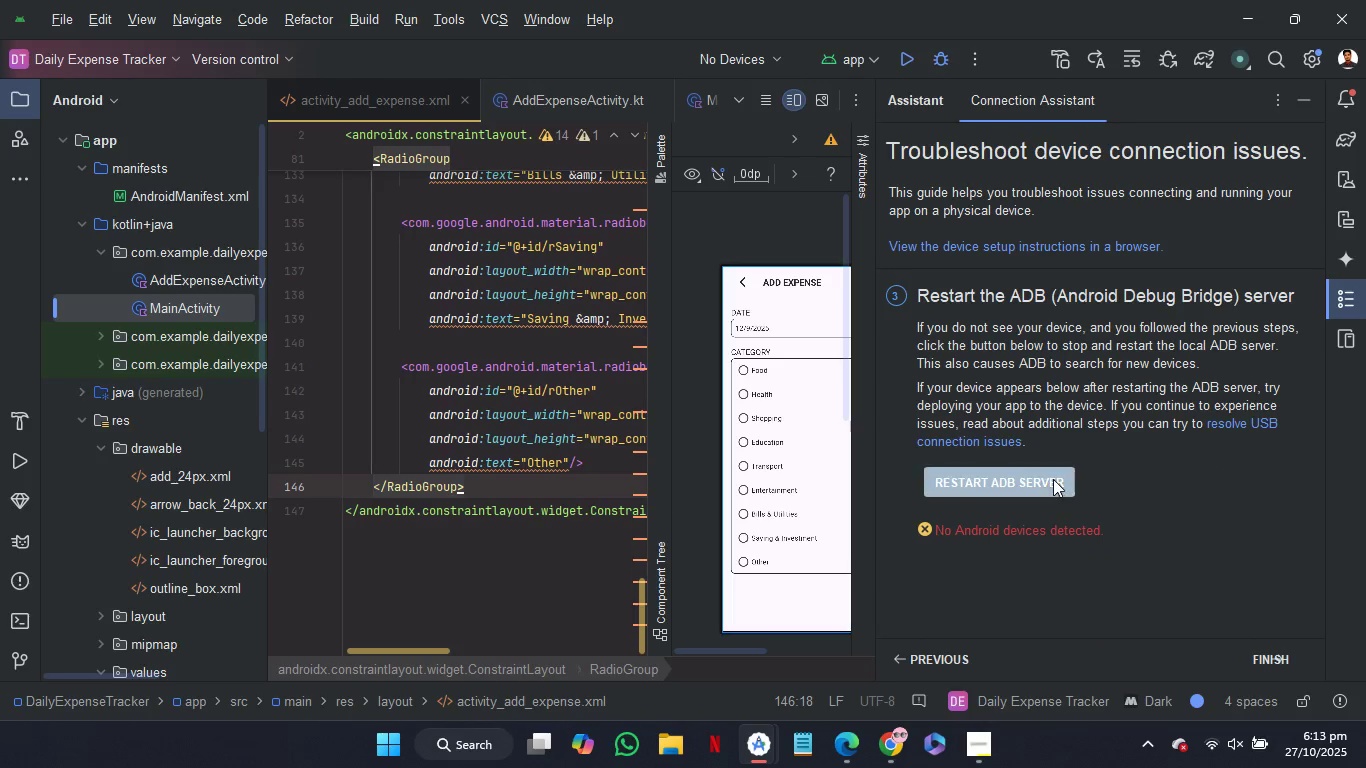 
left_click([1053, 479])
 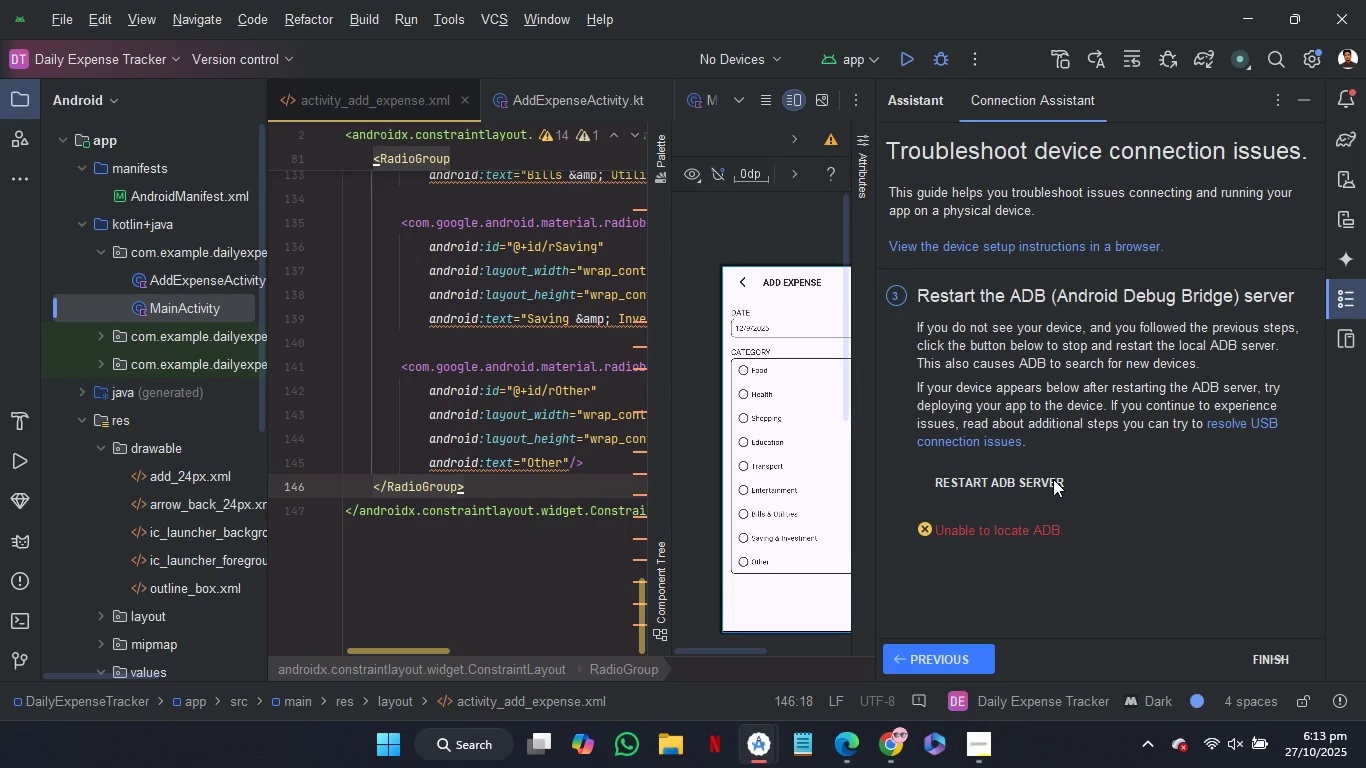 
left_click([1053, 479])
 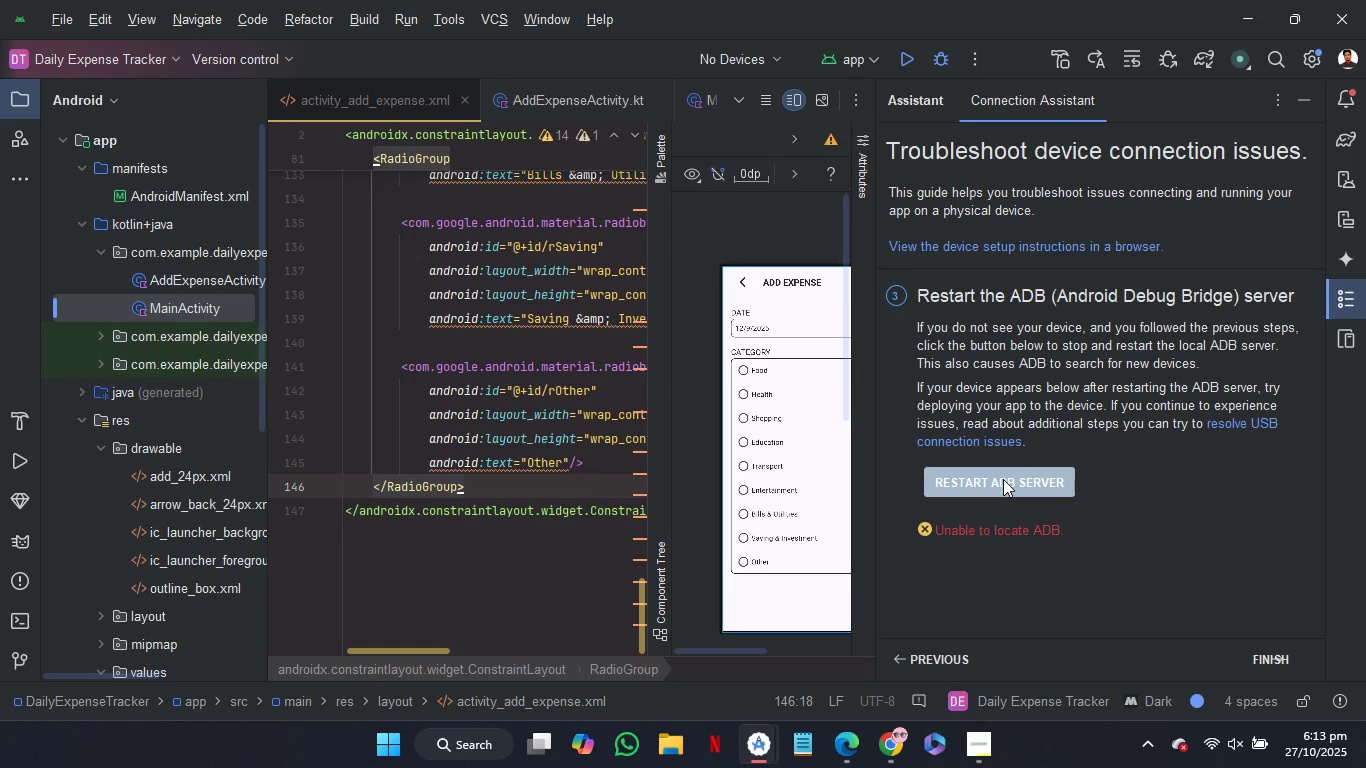 
wait(6.59)
 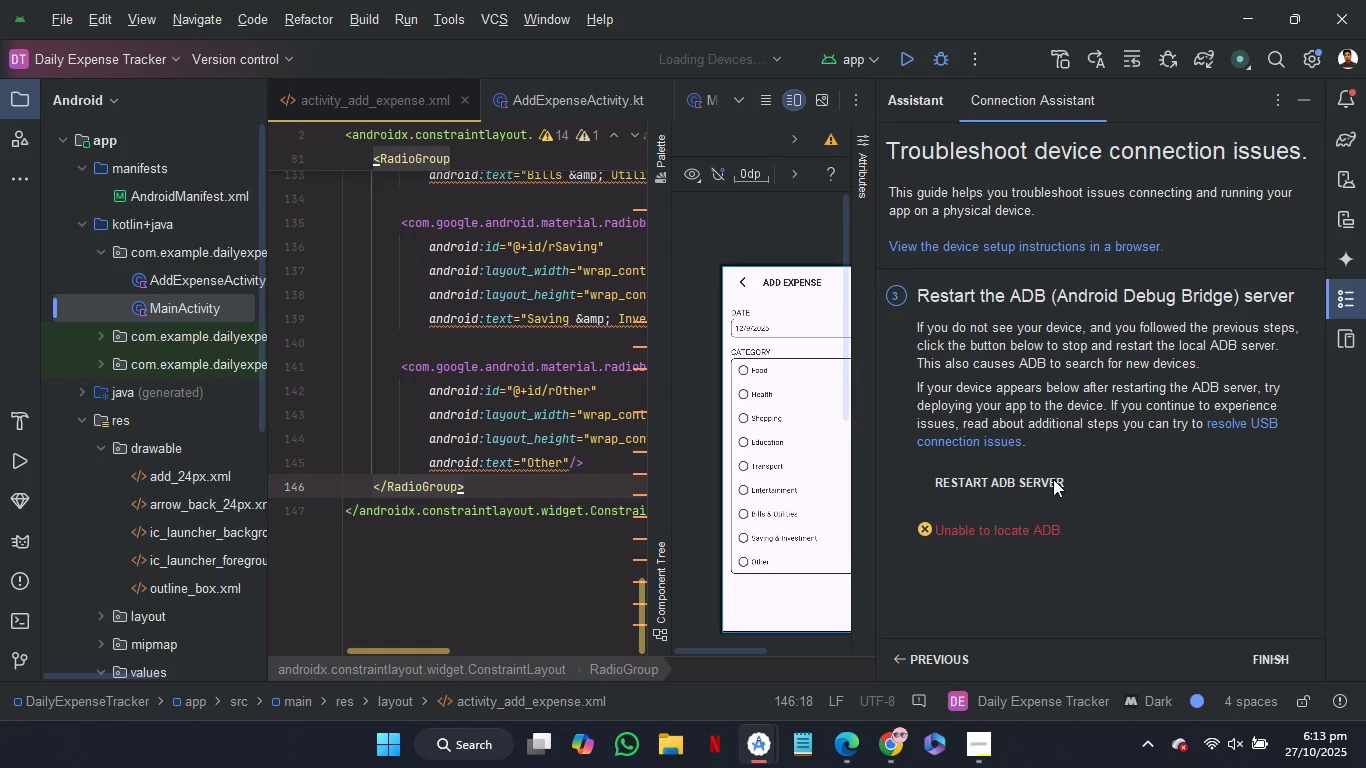 
left_click([1003, 479])
 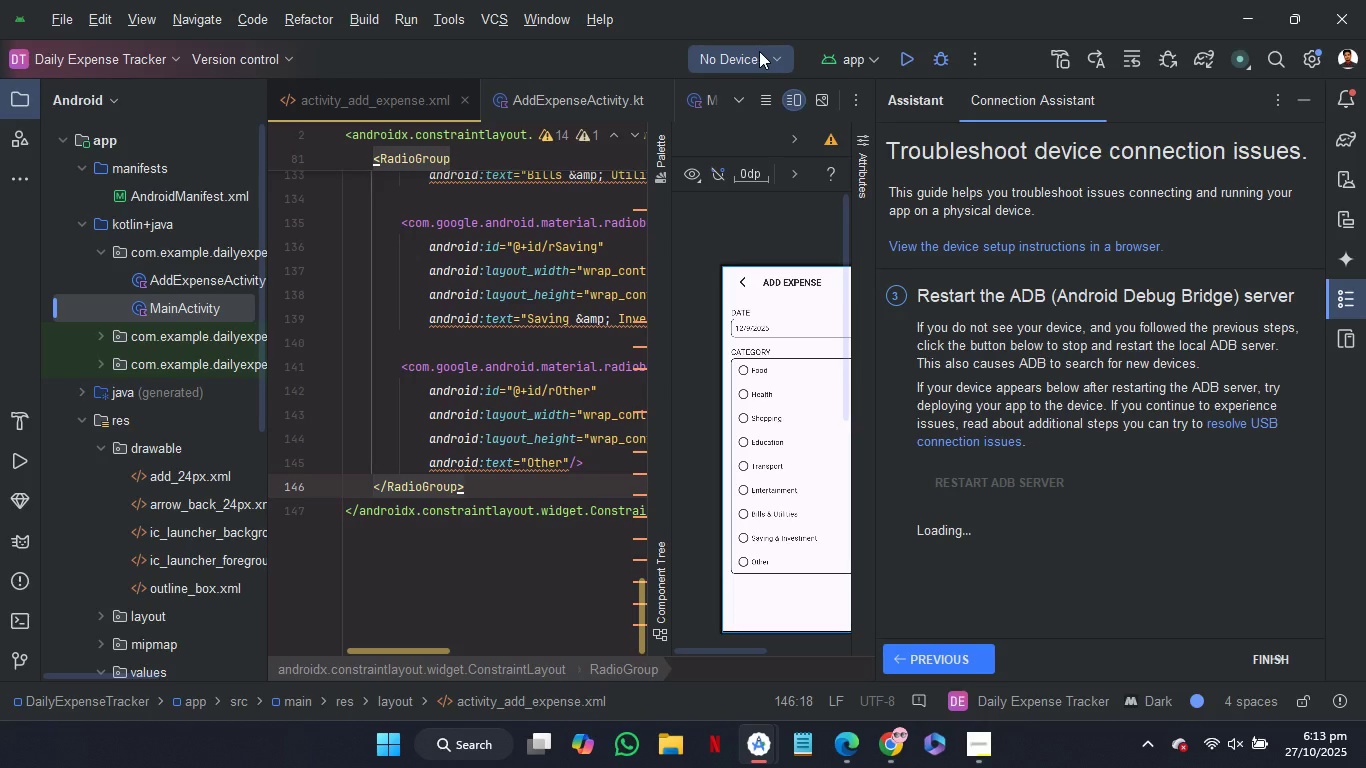 
left_click([759, 51])
 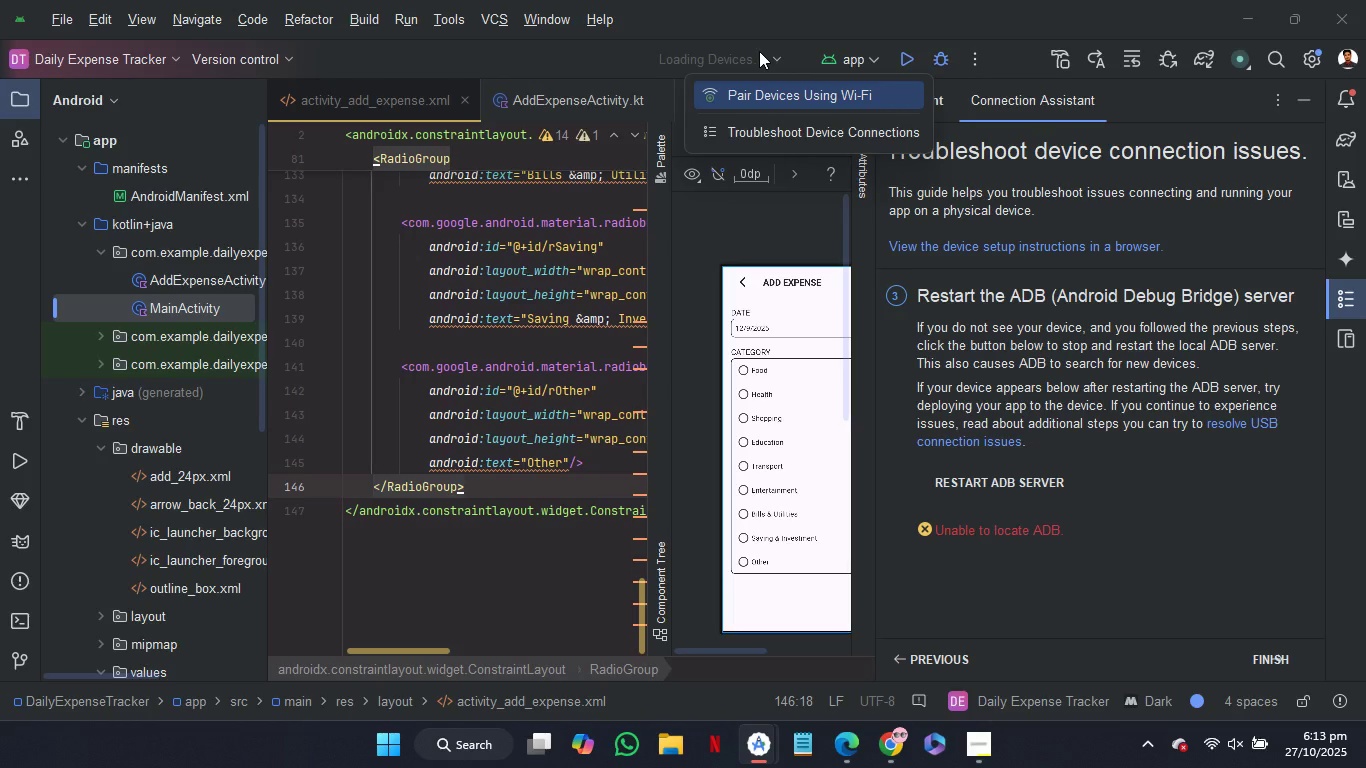 
left_click([759, 51])
 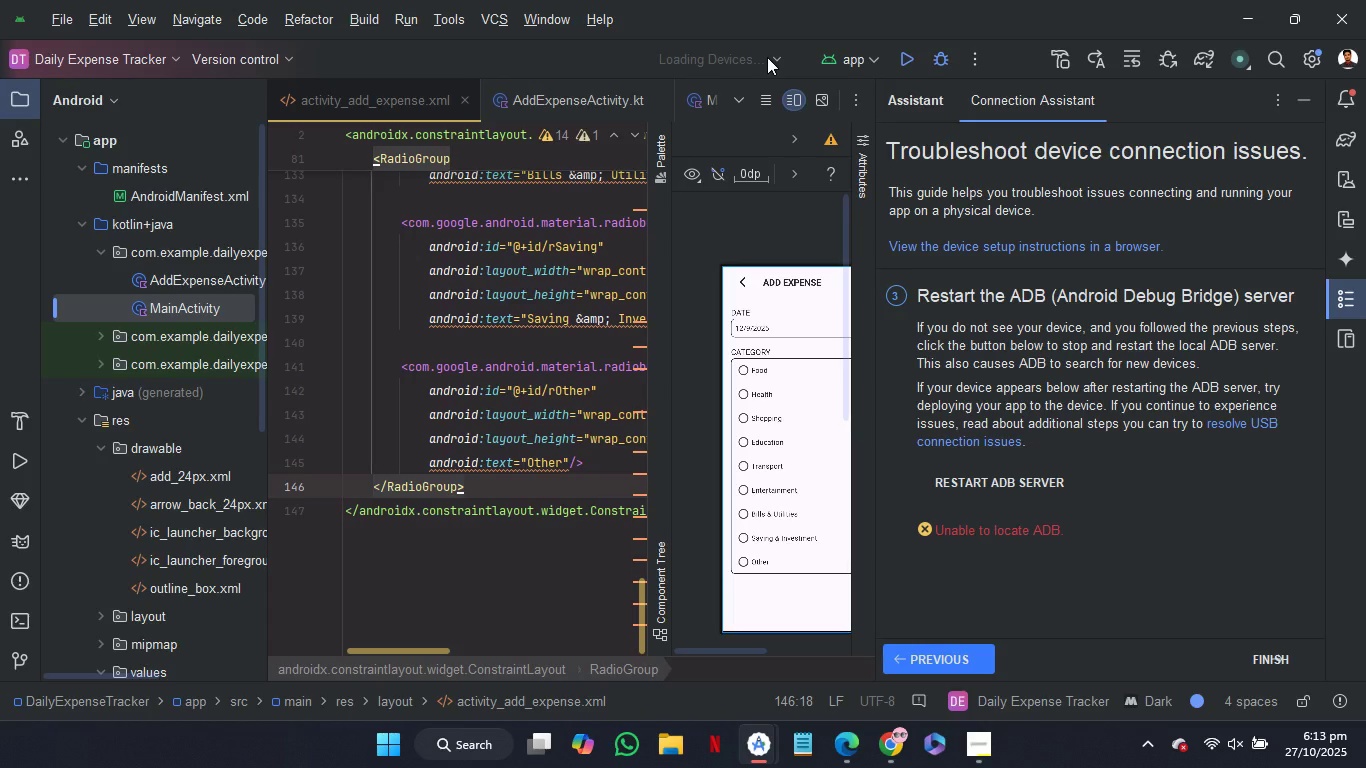 
left_click([767, 57])
 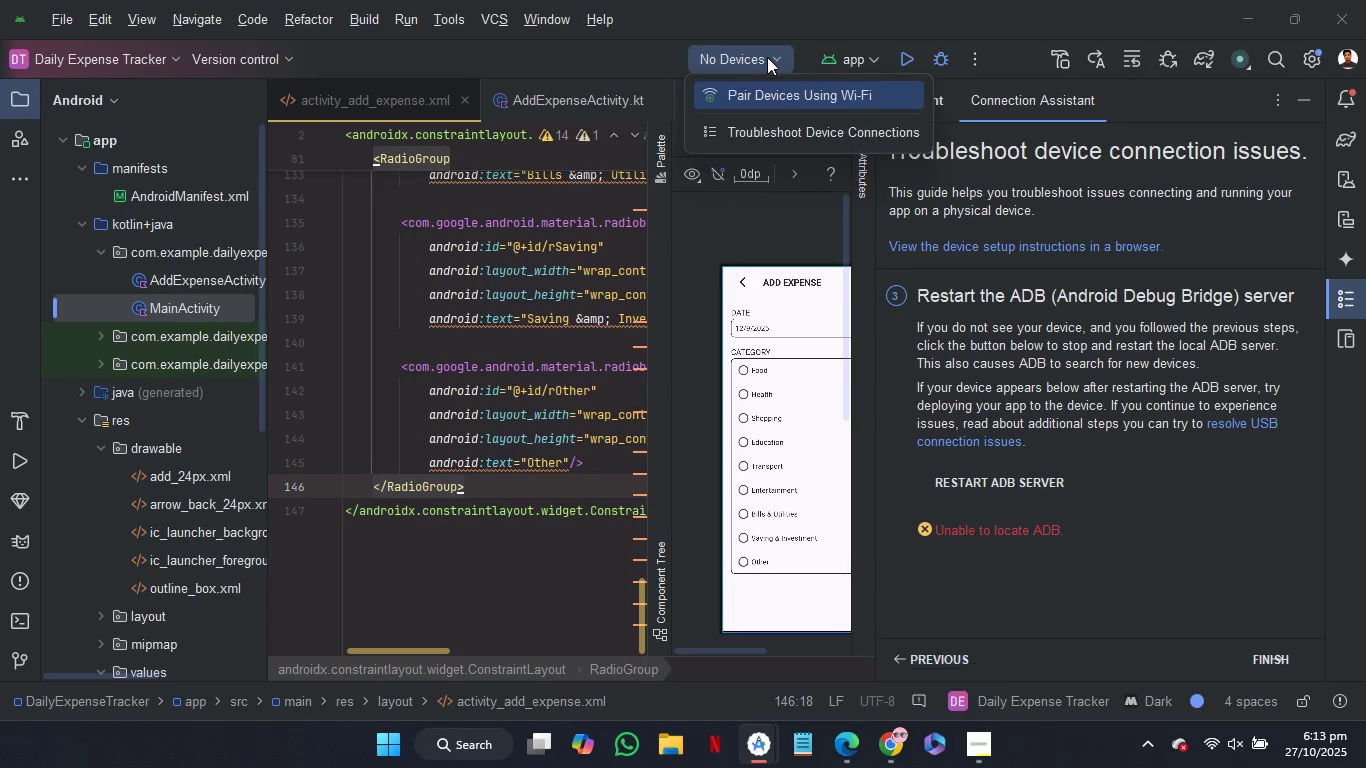 
left_click([767, 57])
 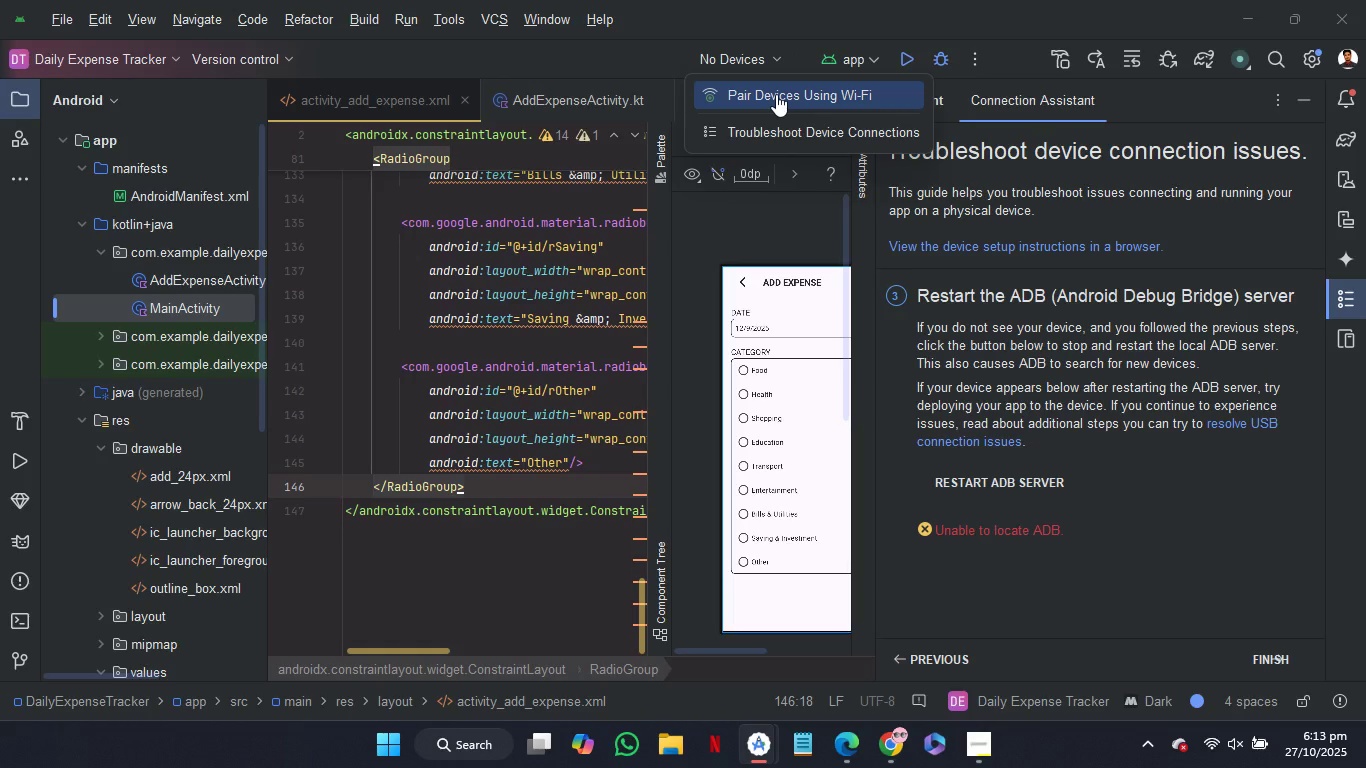 
left_click([776, 94])
 